 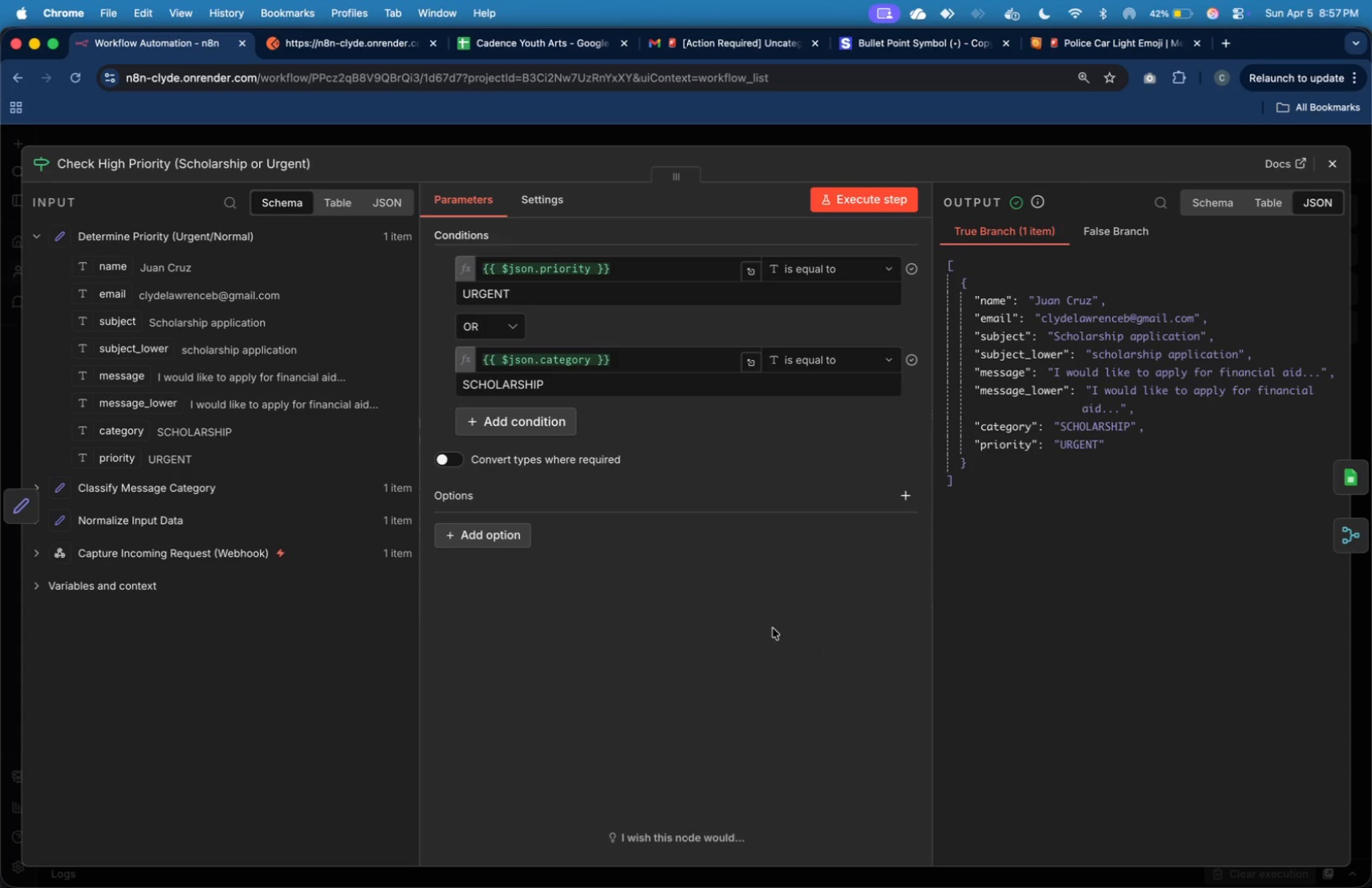 
key(Meta+Shift+4)
 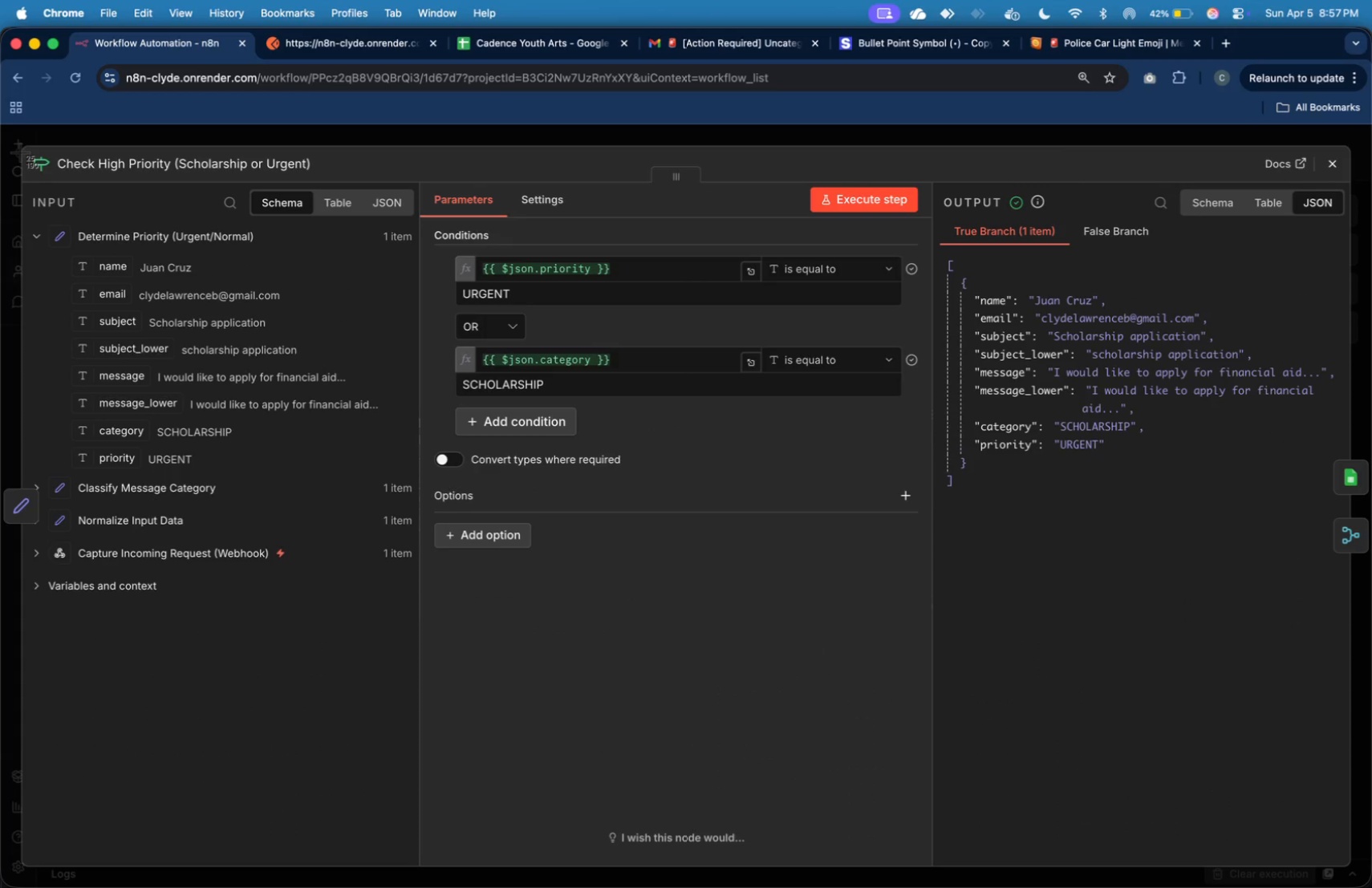 
left_click_drag(start_coordinate=[21, 144], to_coordinate=[1356, 503])
 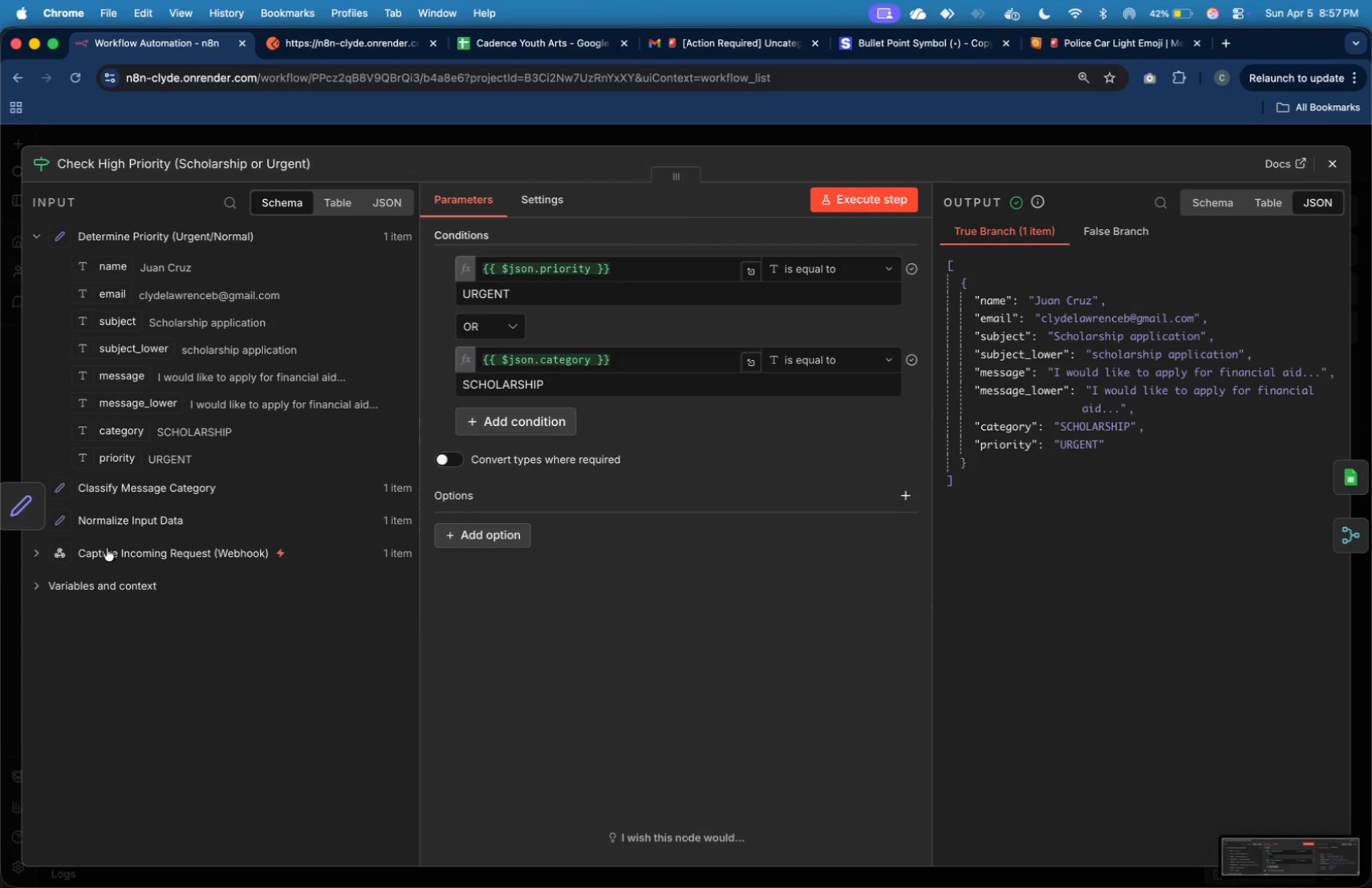 
left_click([20, 517])
 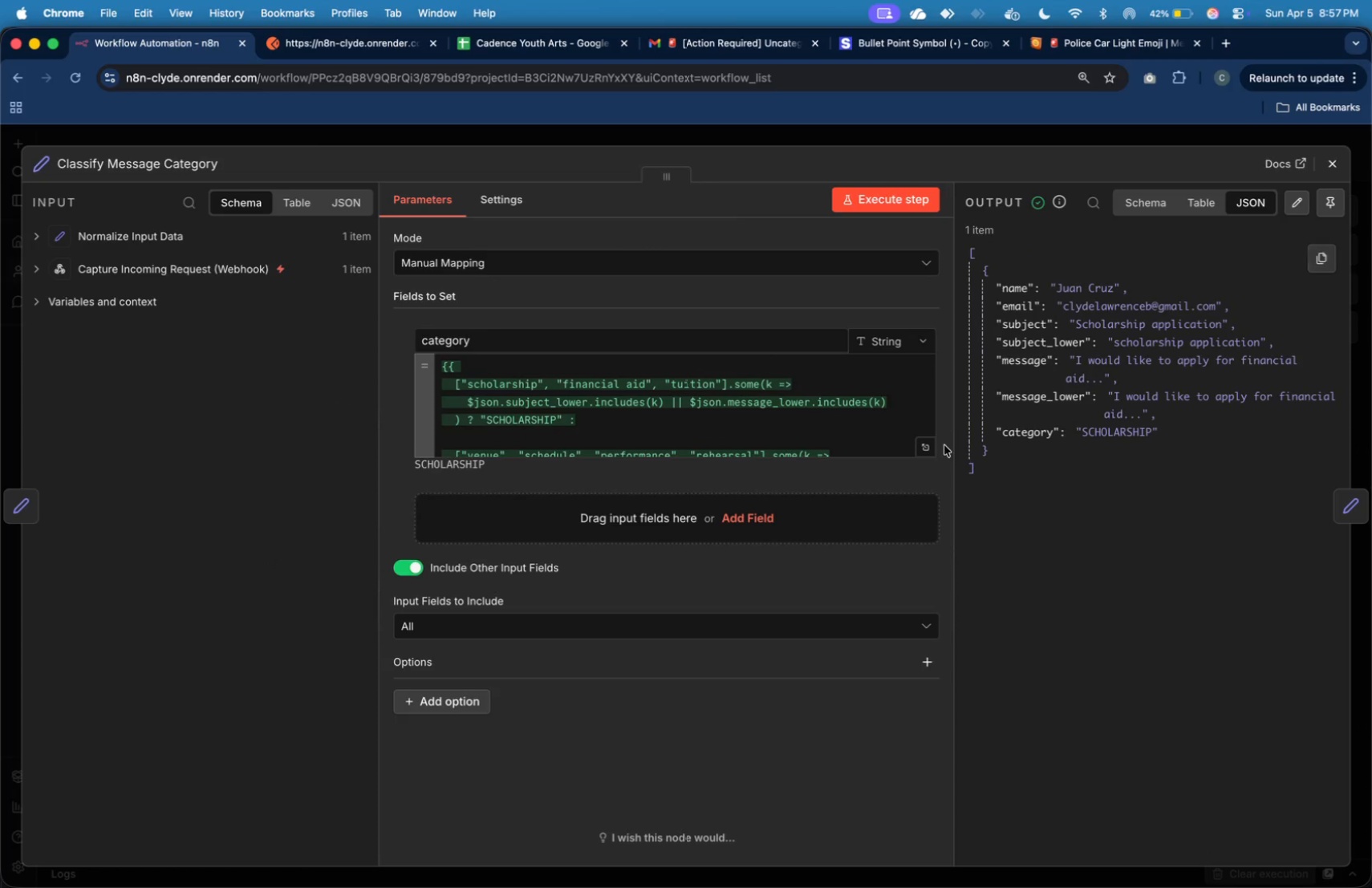 
left_click([929, 451])
 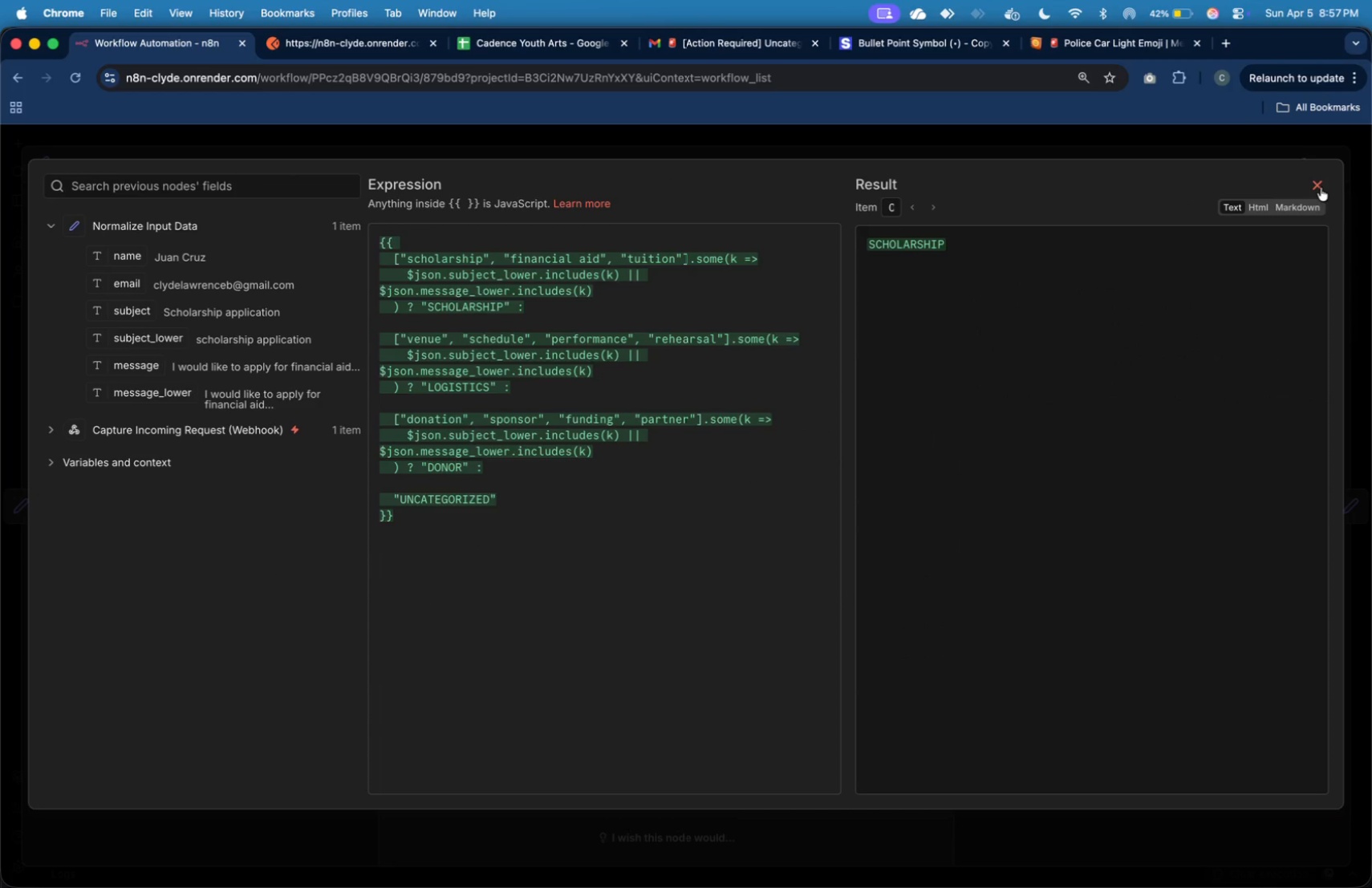 
left_click([1321, 188])
 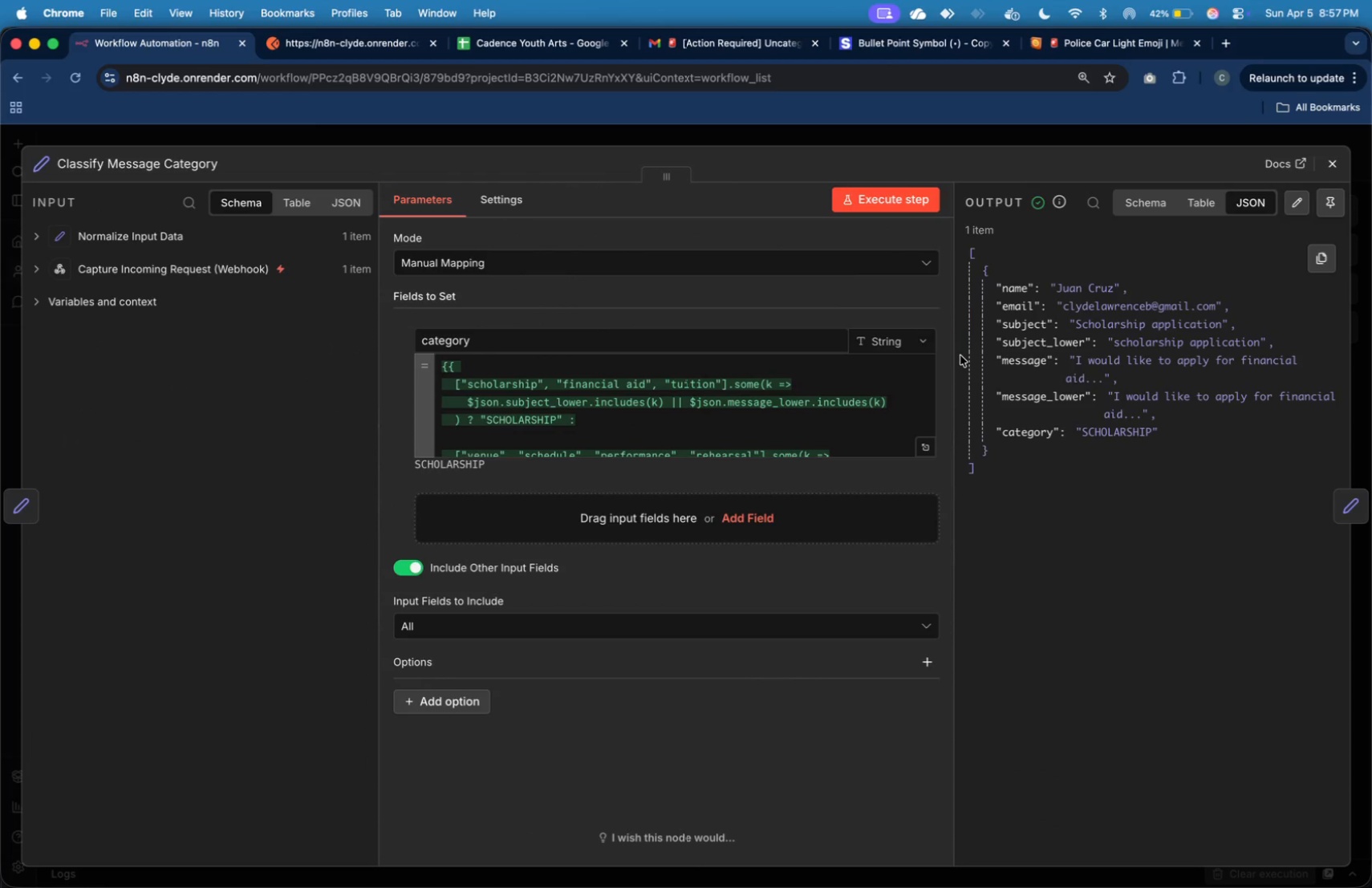 
wait(5.14)
 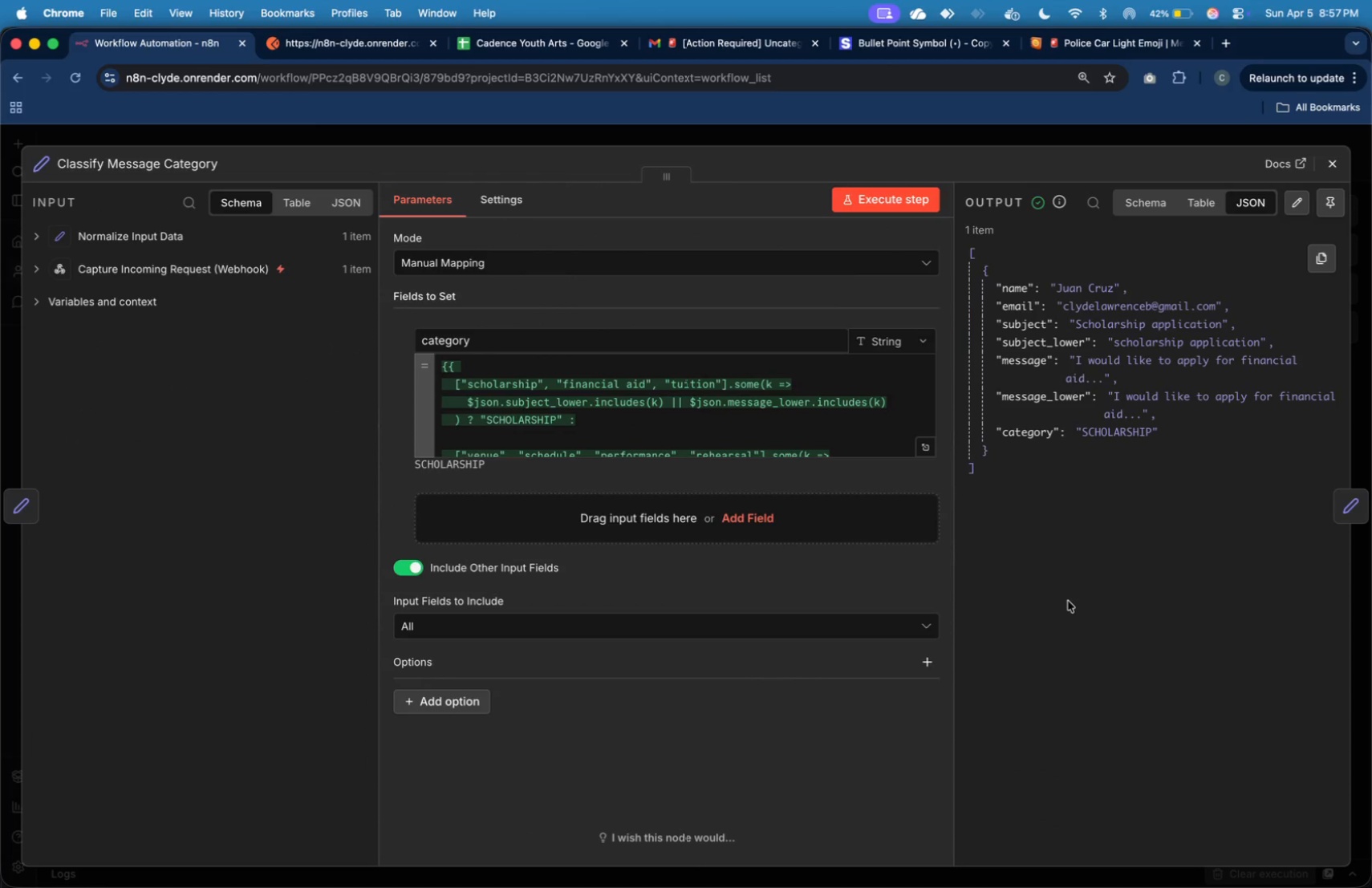 
key(Meta+Shift+4)
 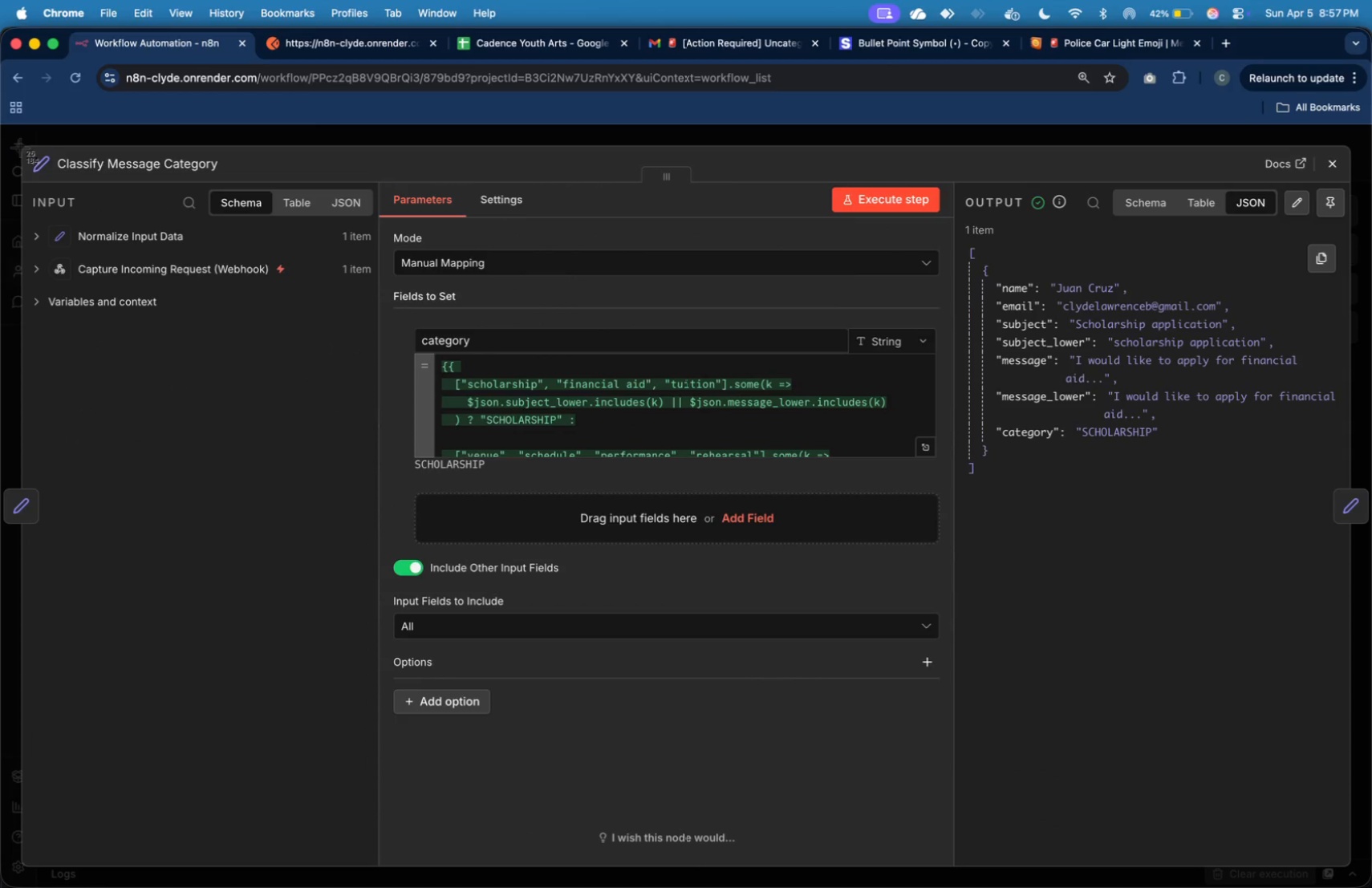 
left_click_drag(start_coordinate=[19, 142], to_coordinate=[1357, 582])
 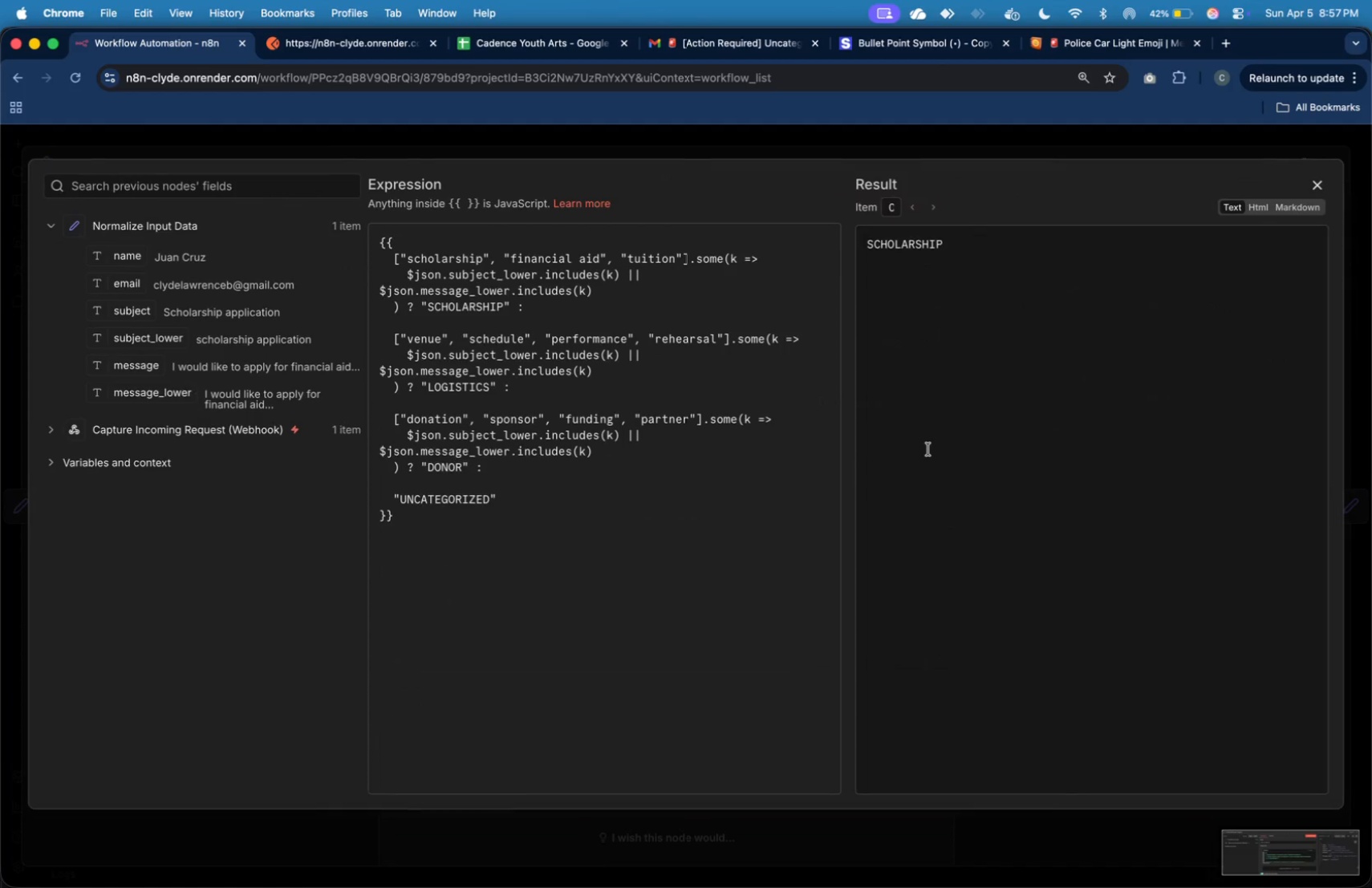 
key(Meta+Shift+4)
 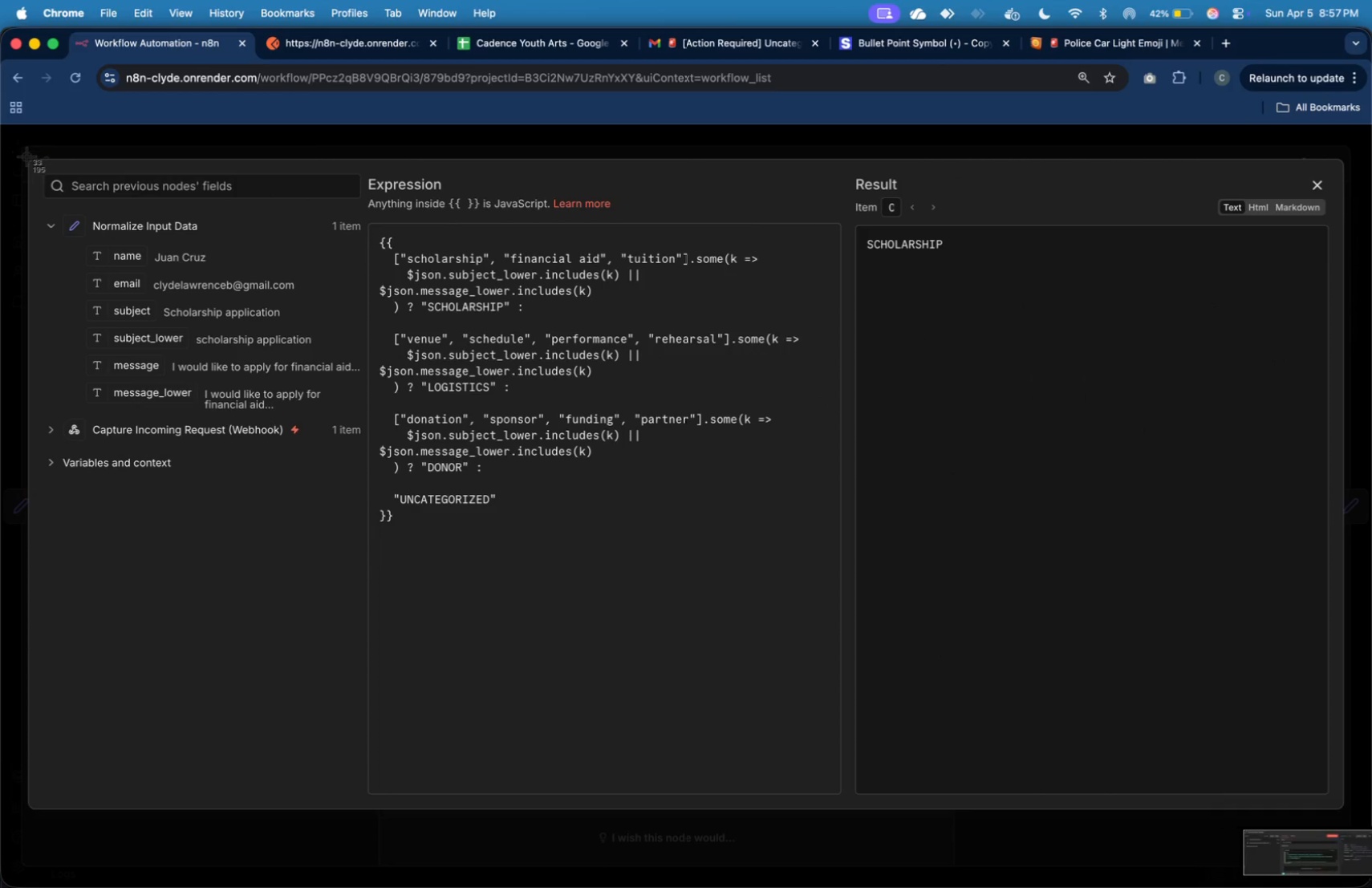 
left_click_drag(start_coordinate=[27, 154], to_coordinate=[1346, 538])
 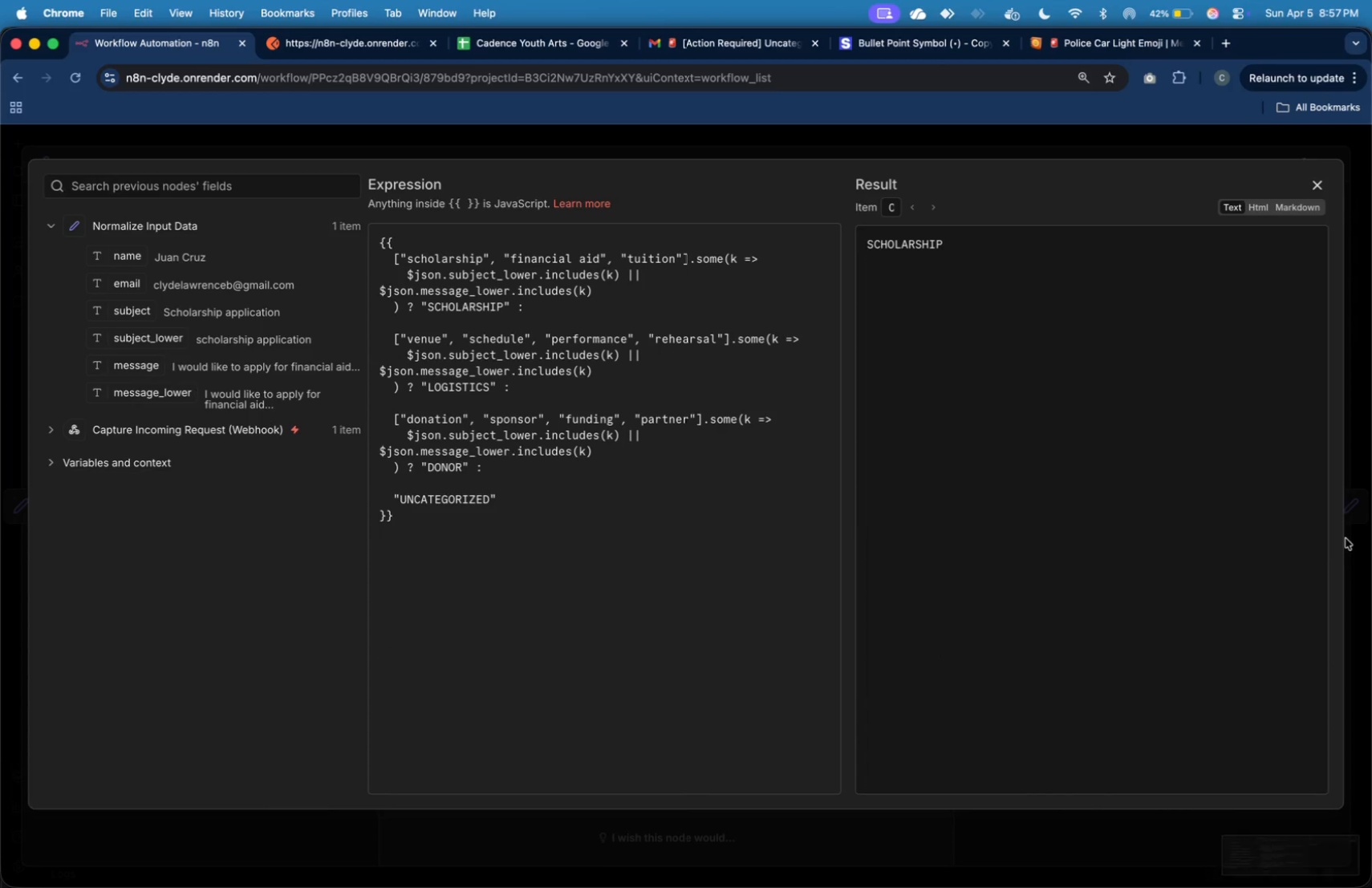 
key(Meta+Tab)
 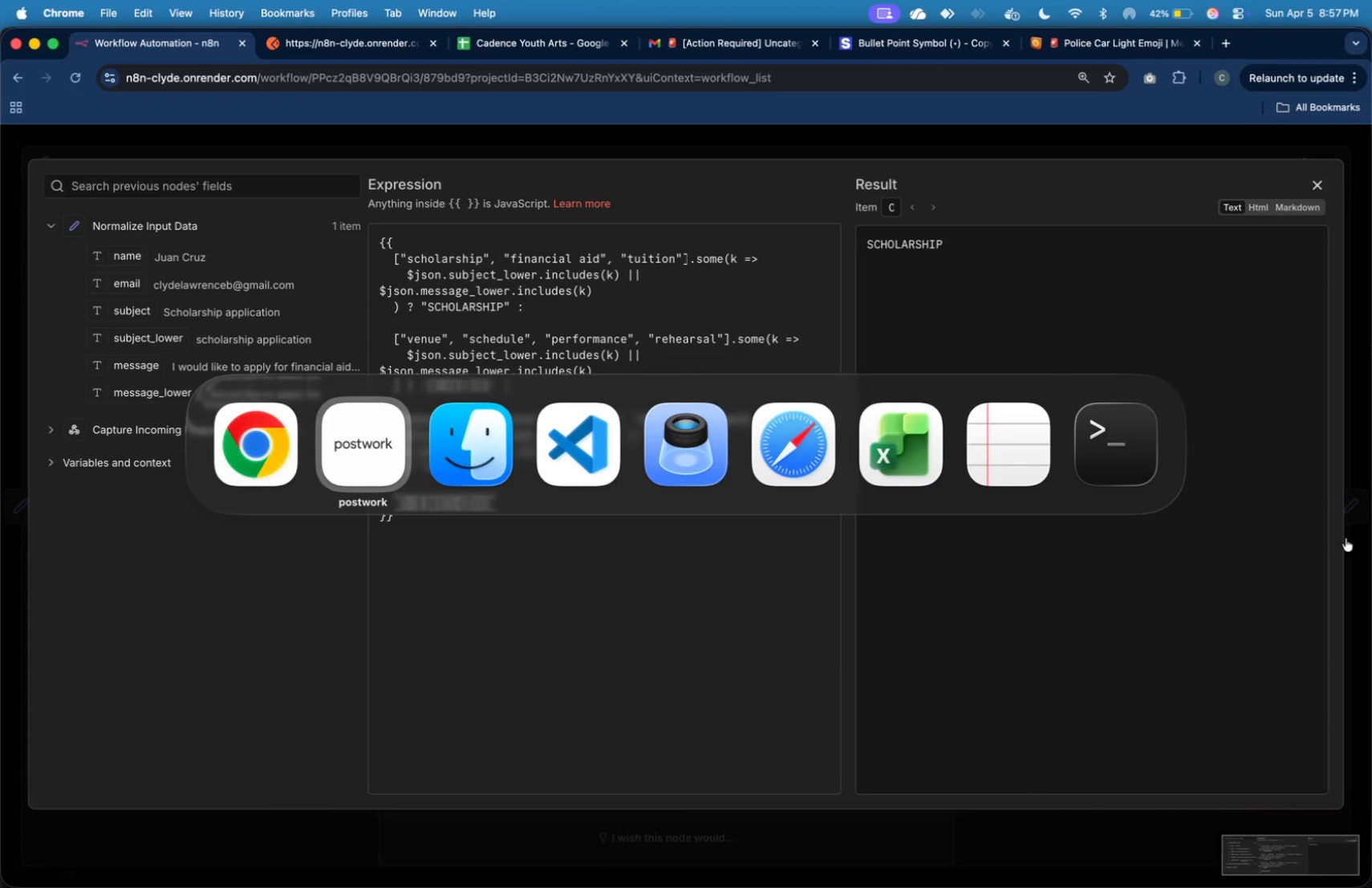 
key(Meta+Tab)
 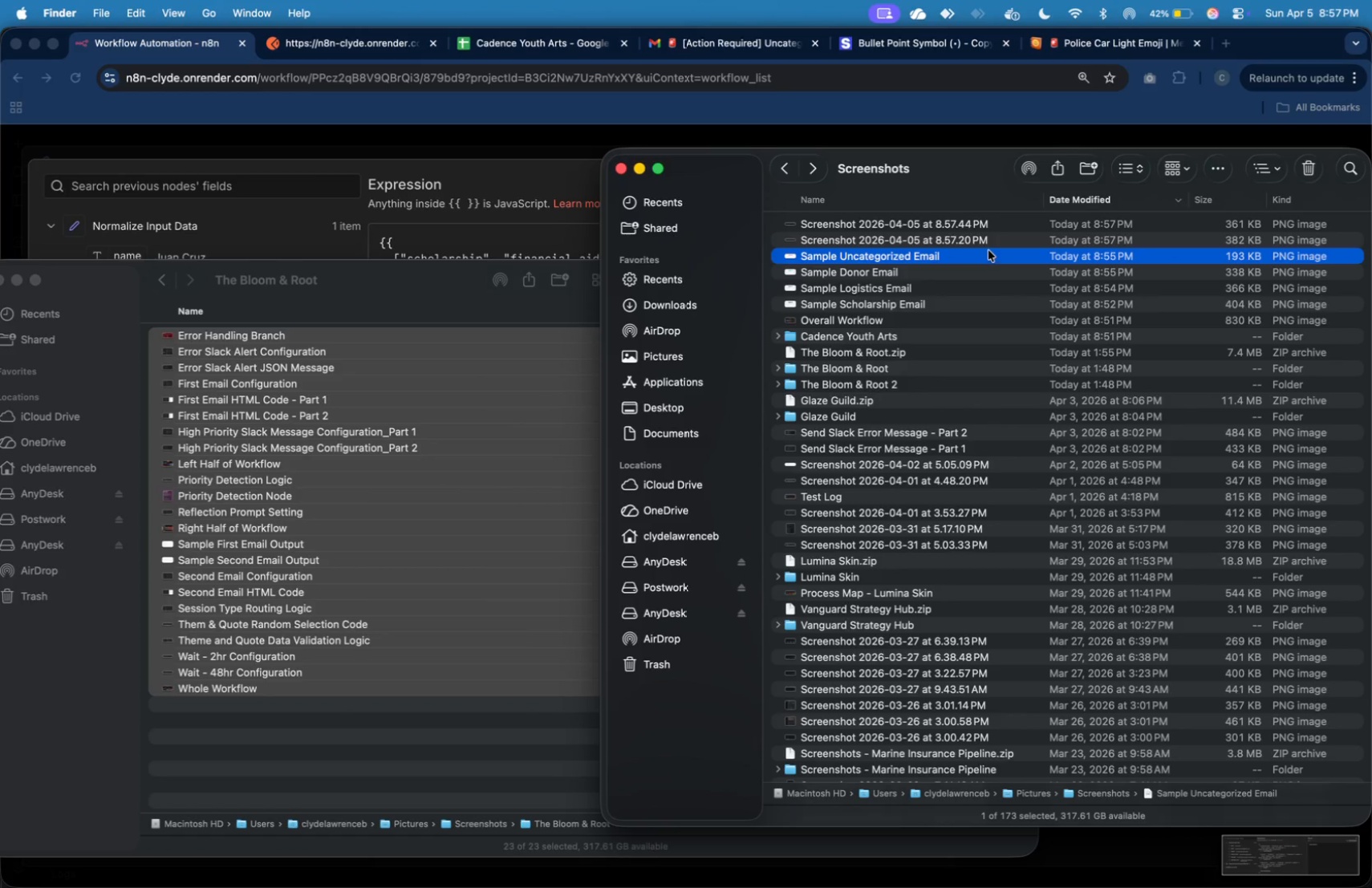 
left_click([988, 245])
 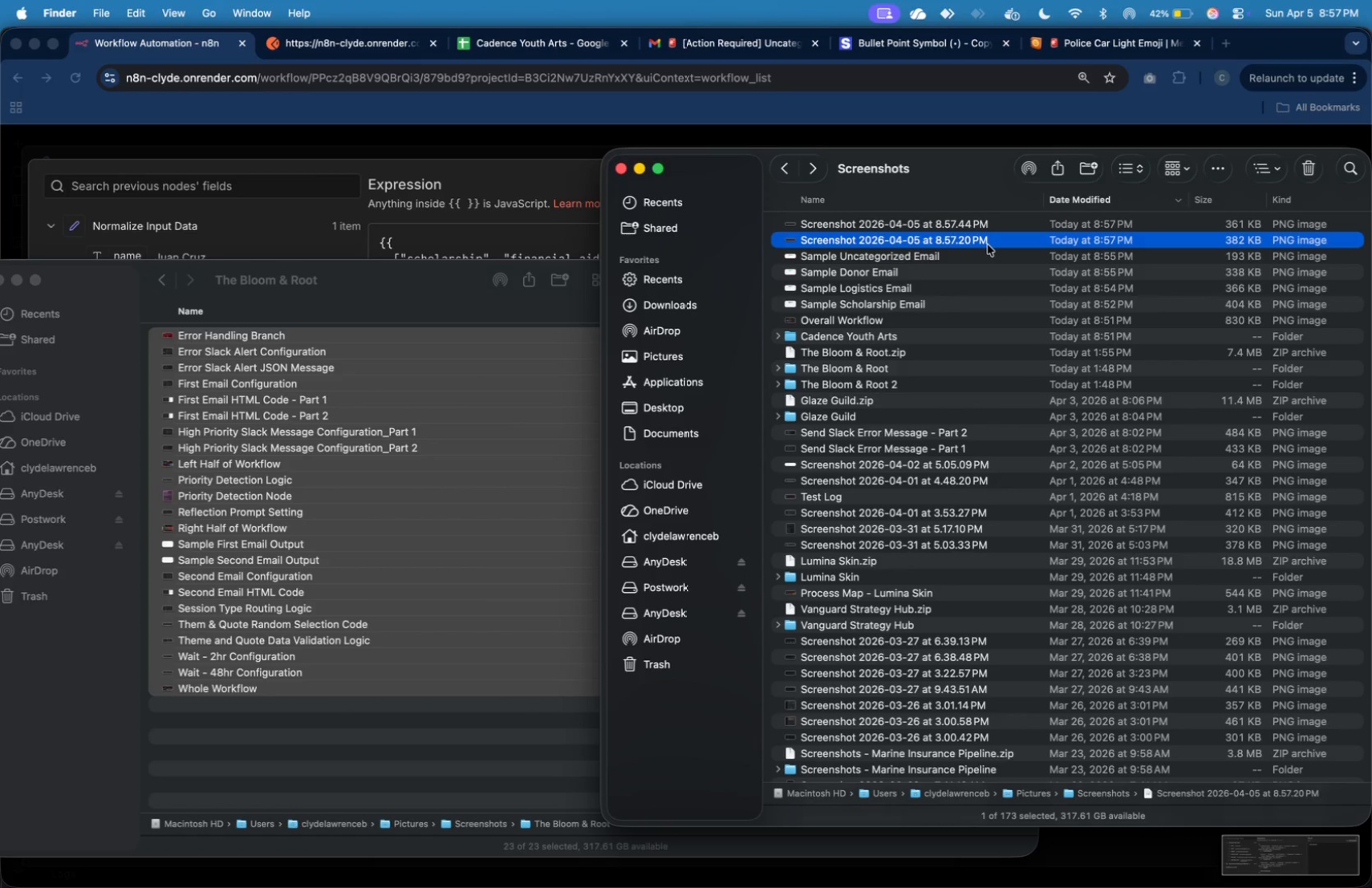 
double_click([988, 245])
 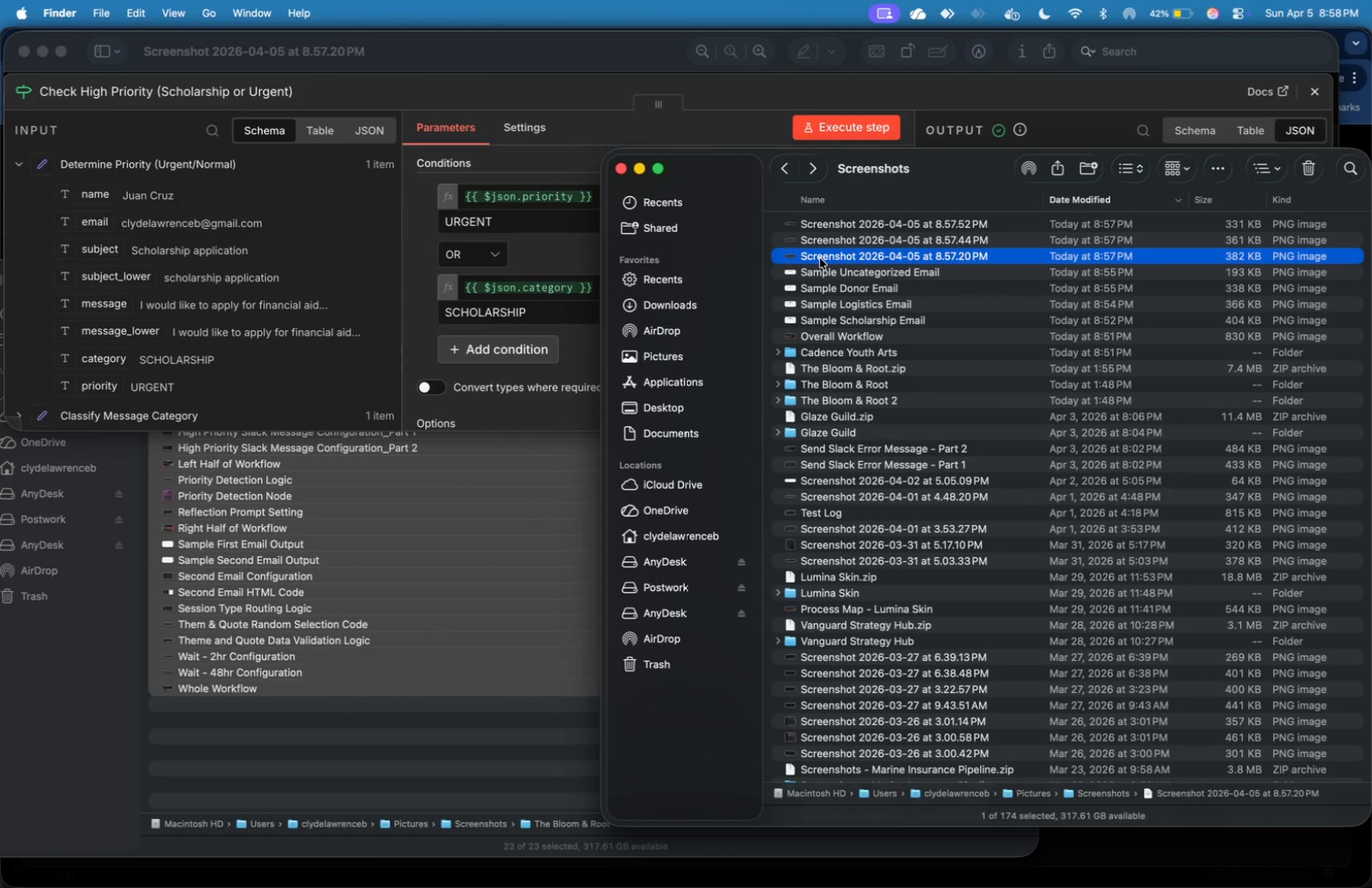 
wait(6.63)
 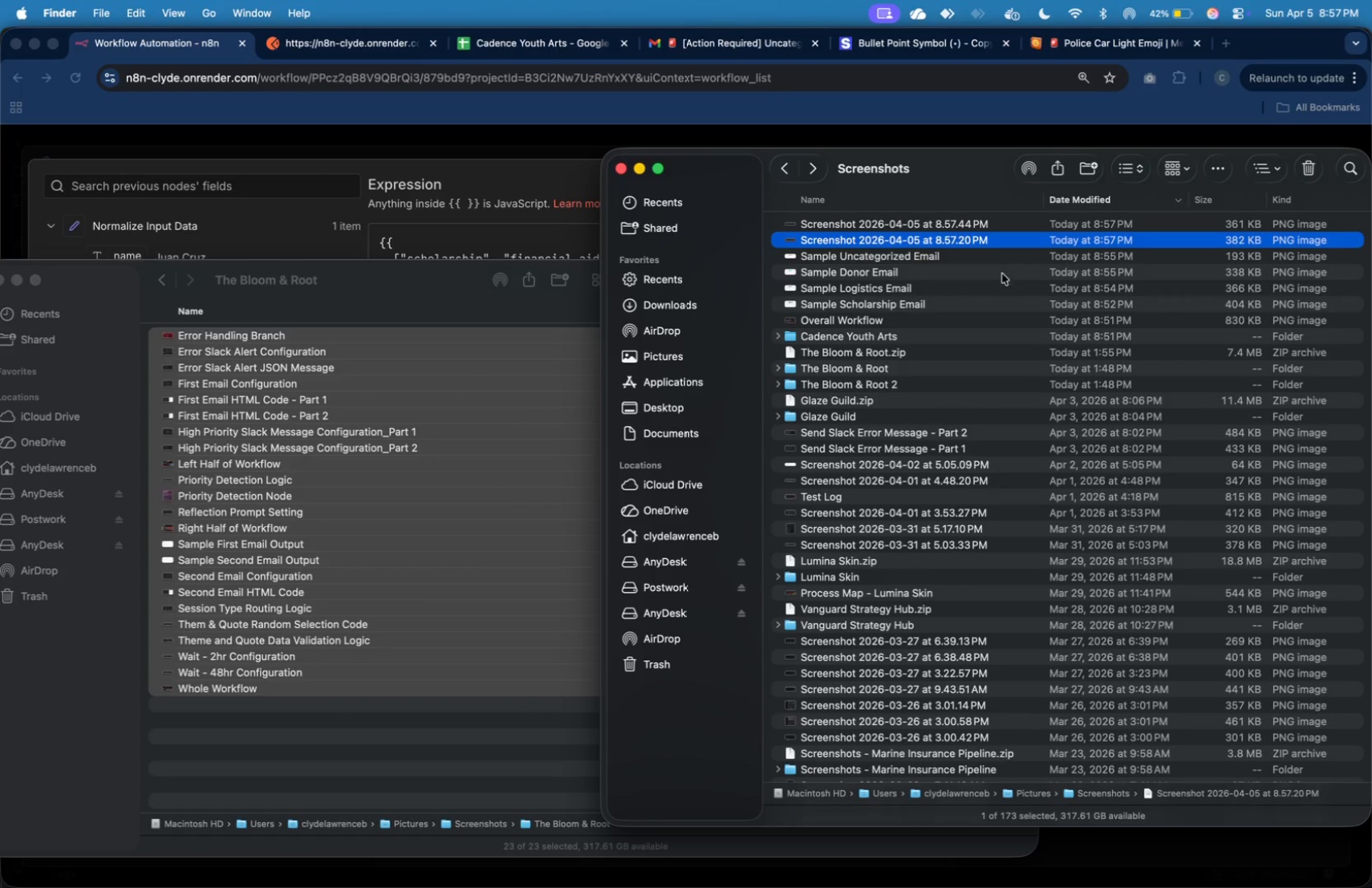 
right_click([830, 256])
 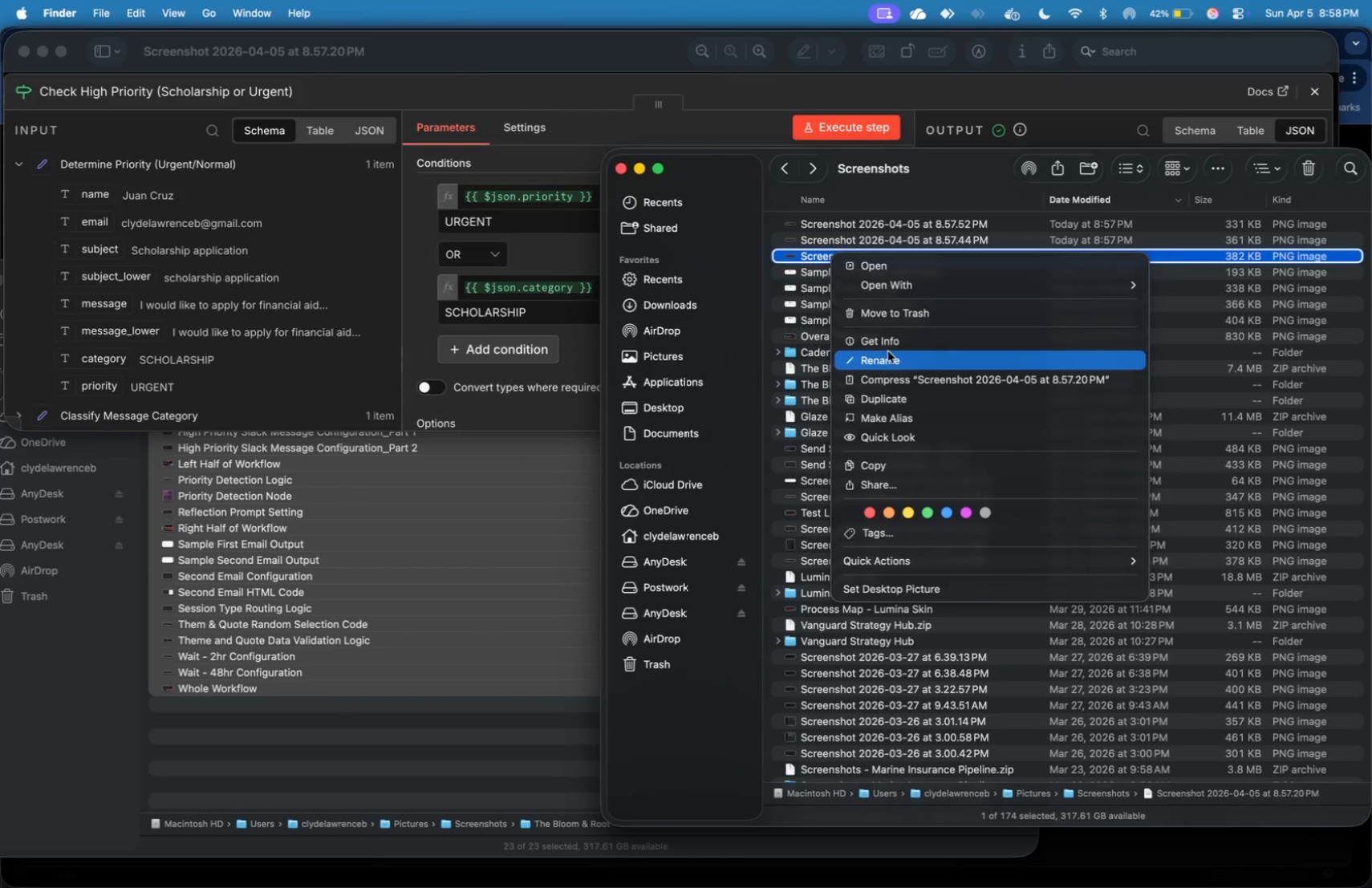 
left_click([890, 359])
 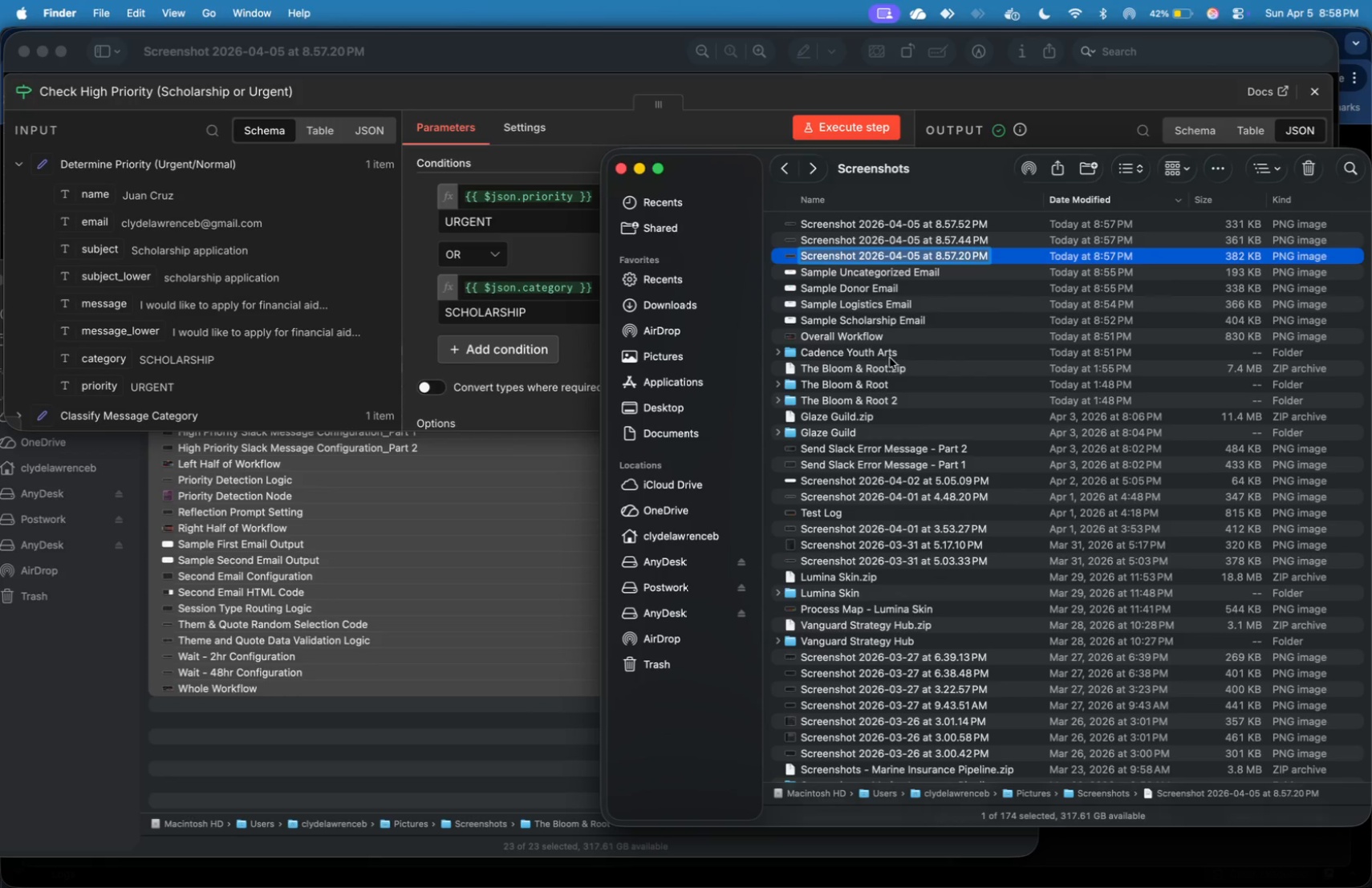 
wait(5.18)
 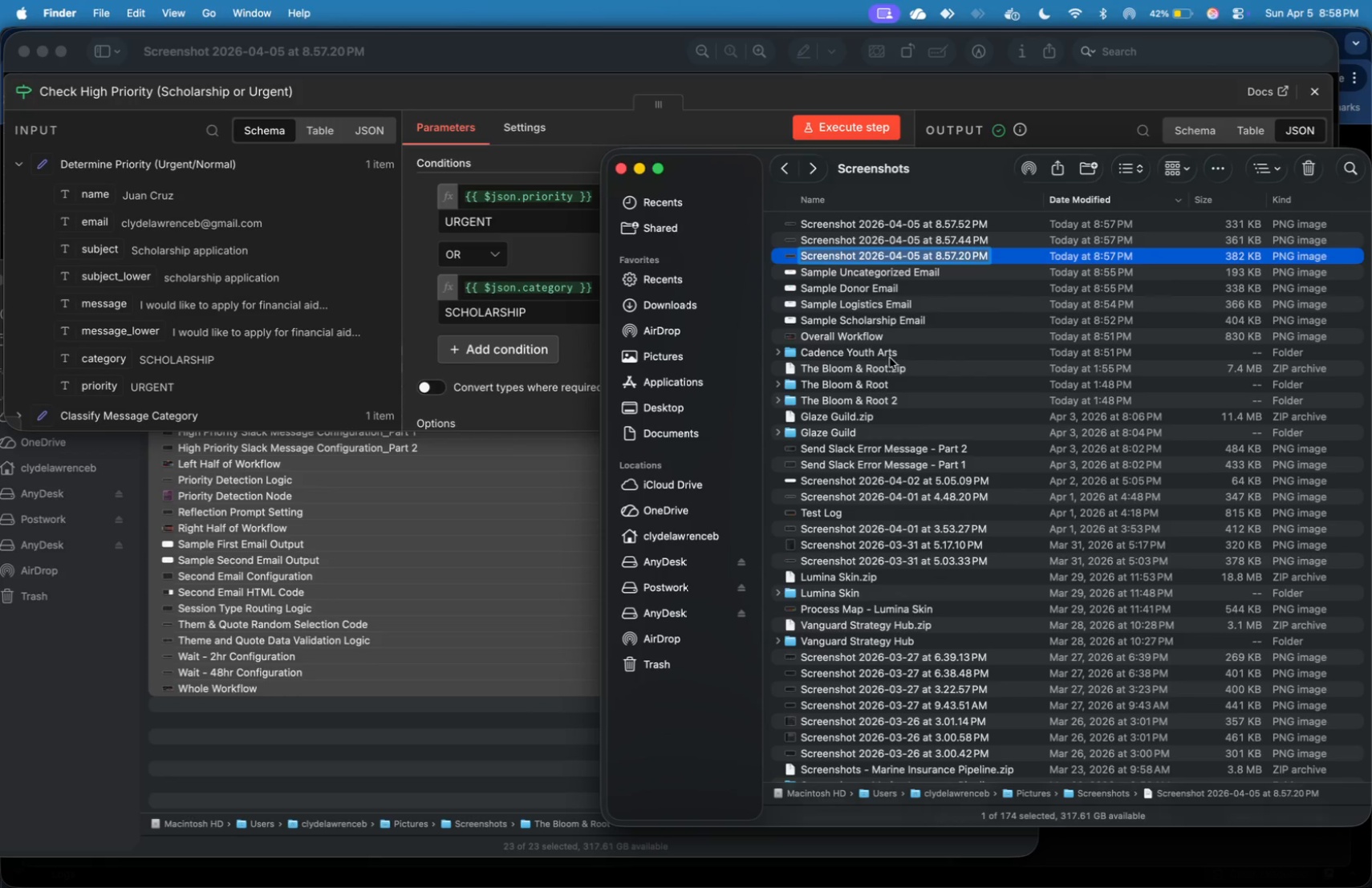 
type(Check High Priority Logic)
 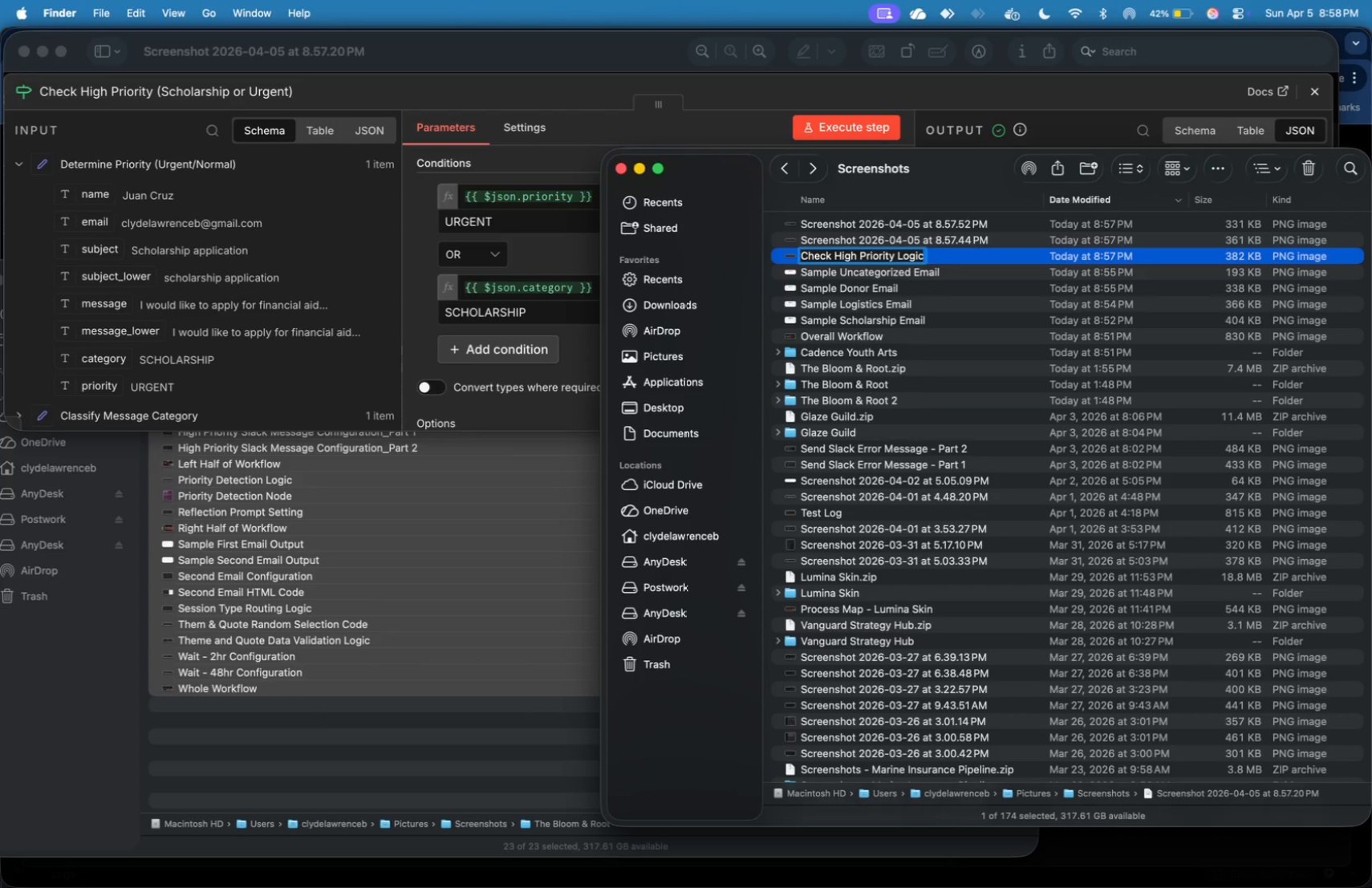 
 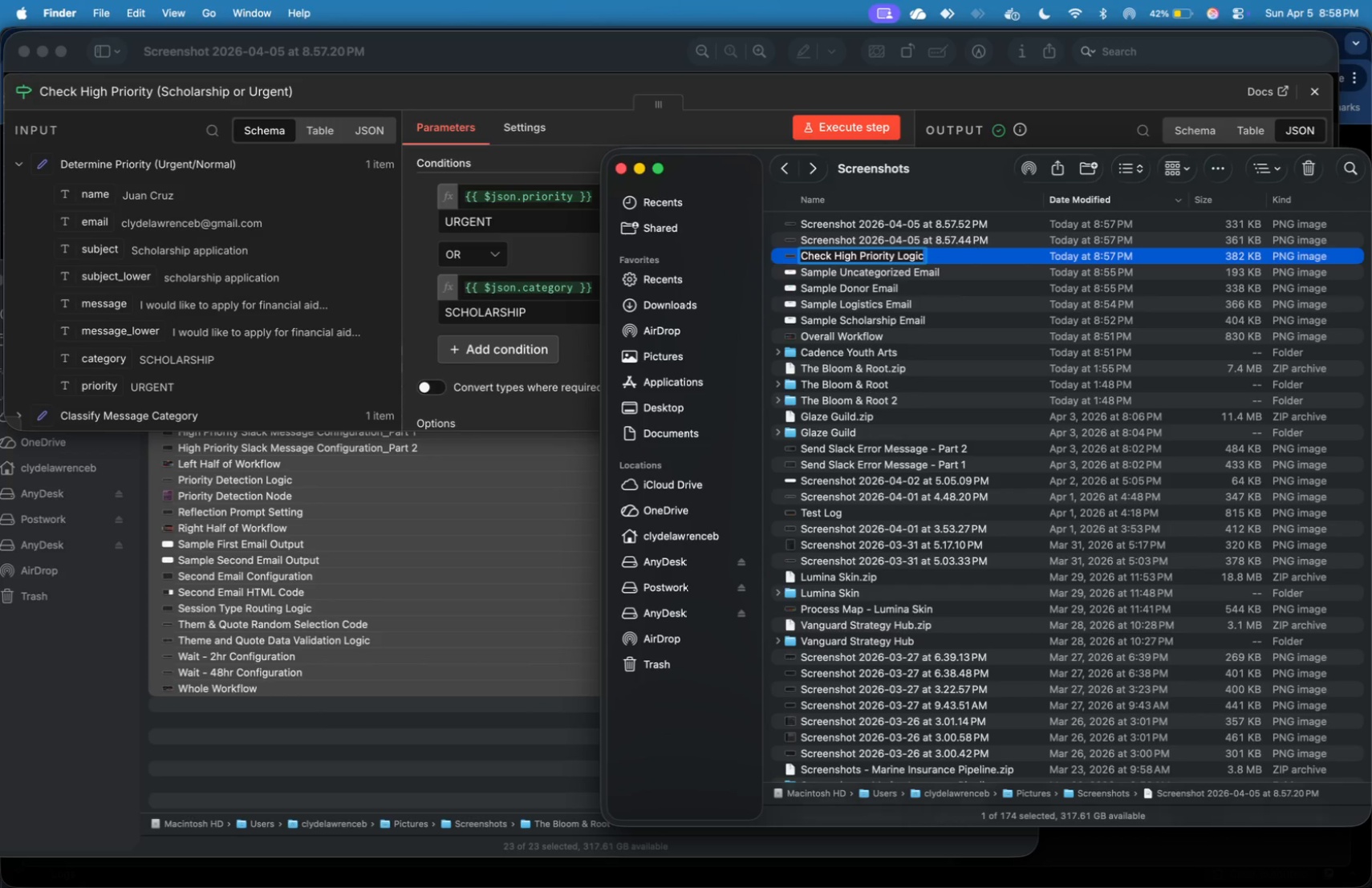 
key(Enter)
 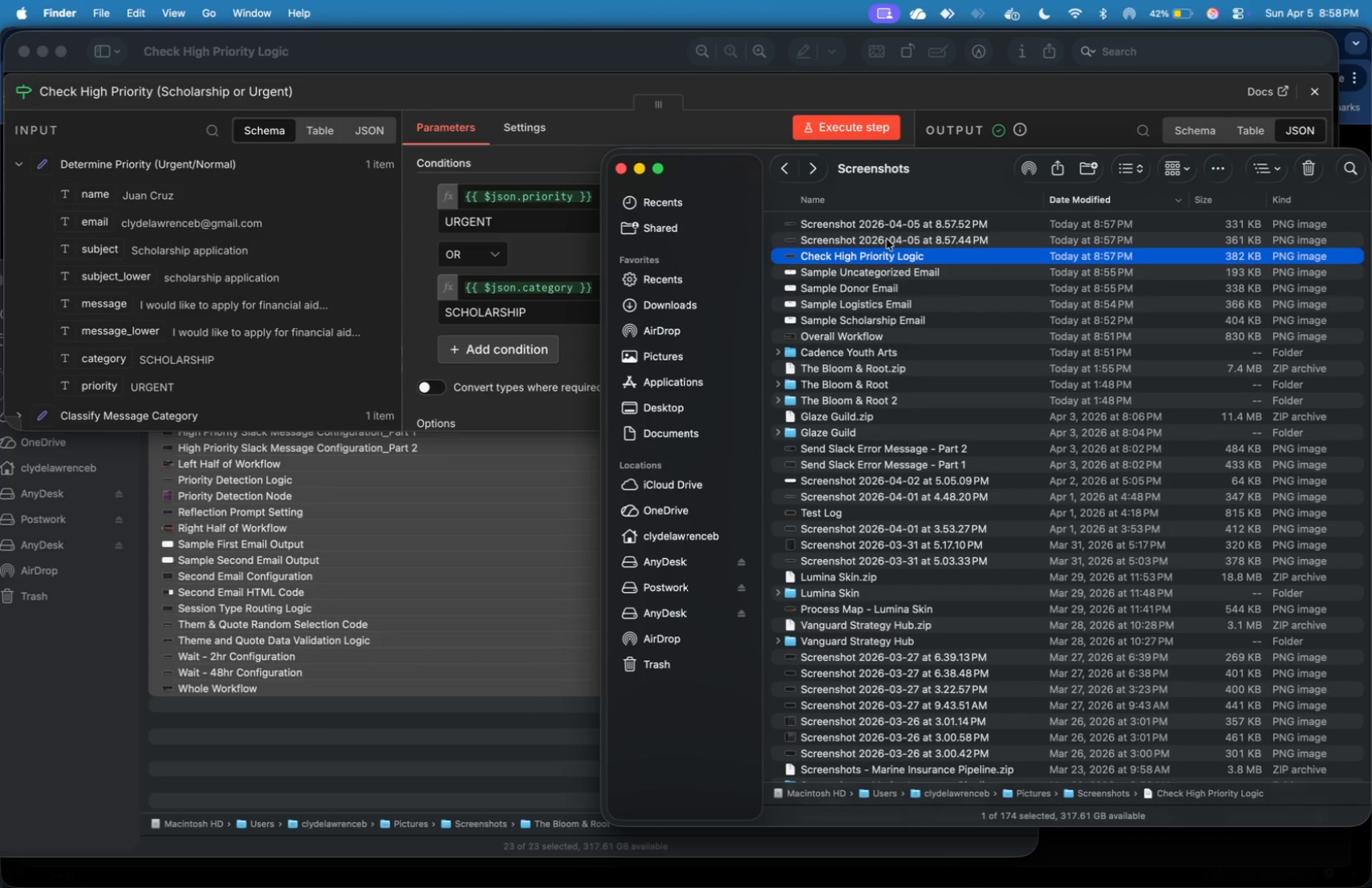 
left_click([887, 239])
 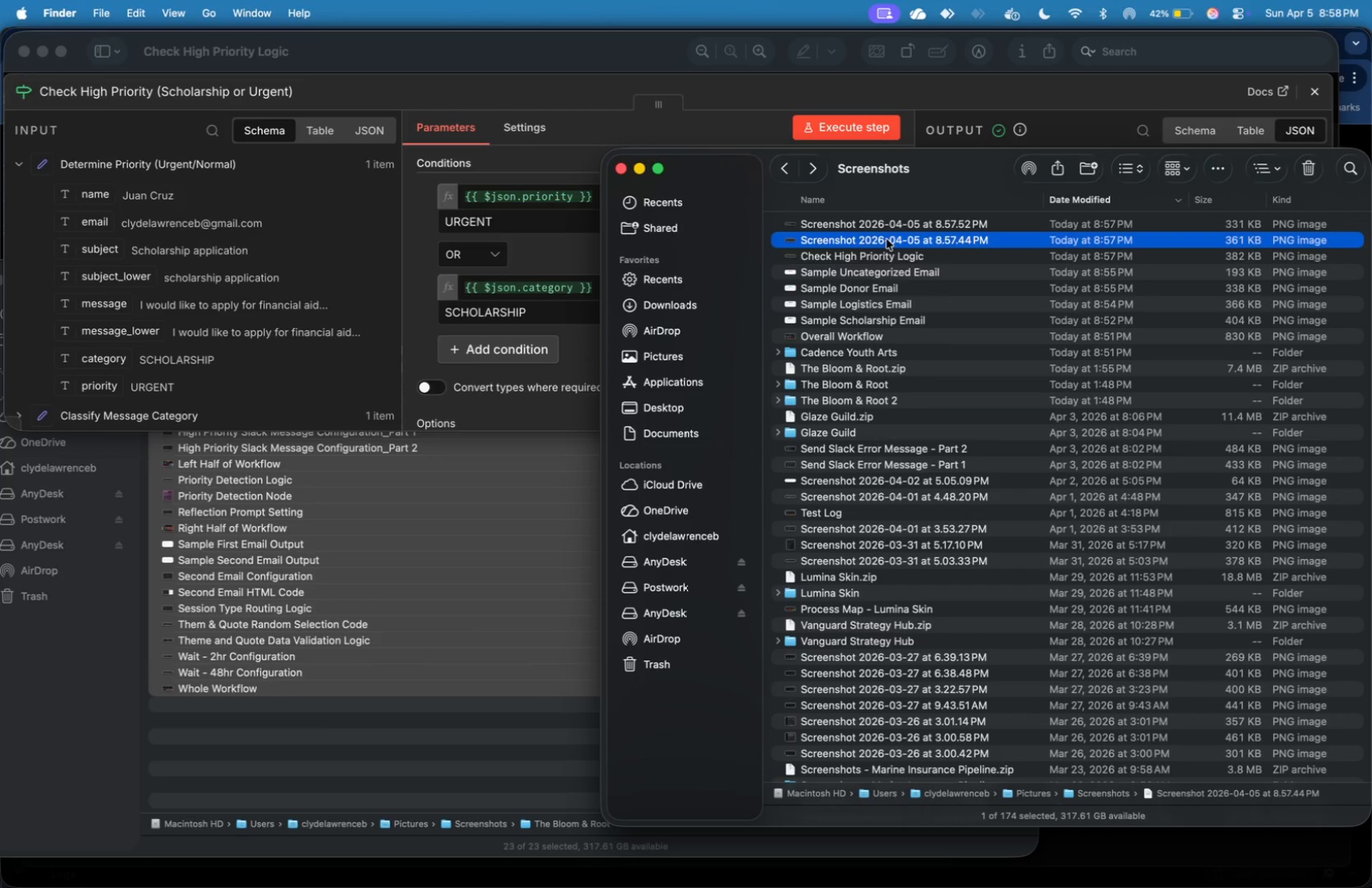 
right_click([887, 239])
 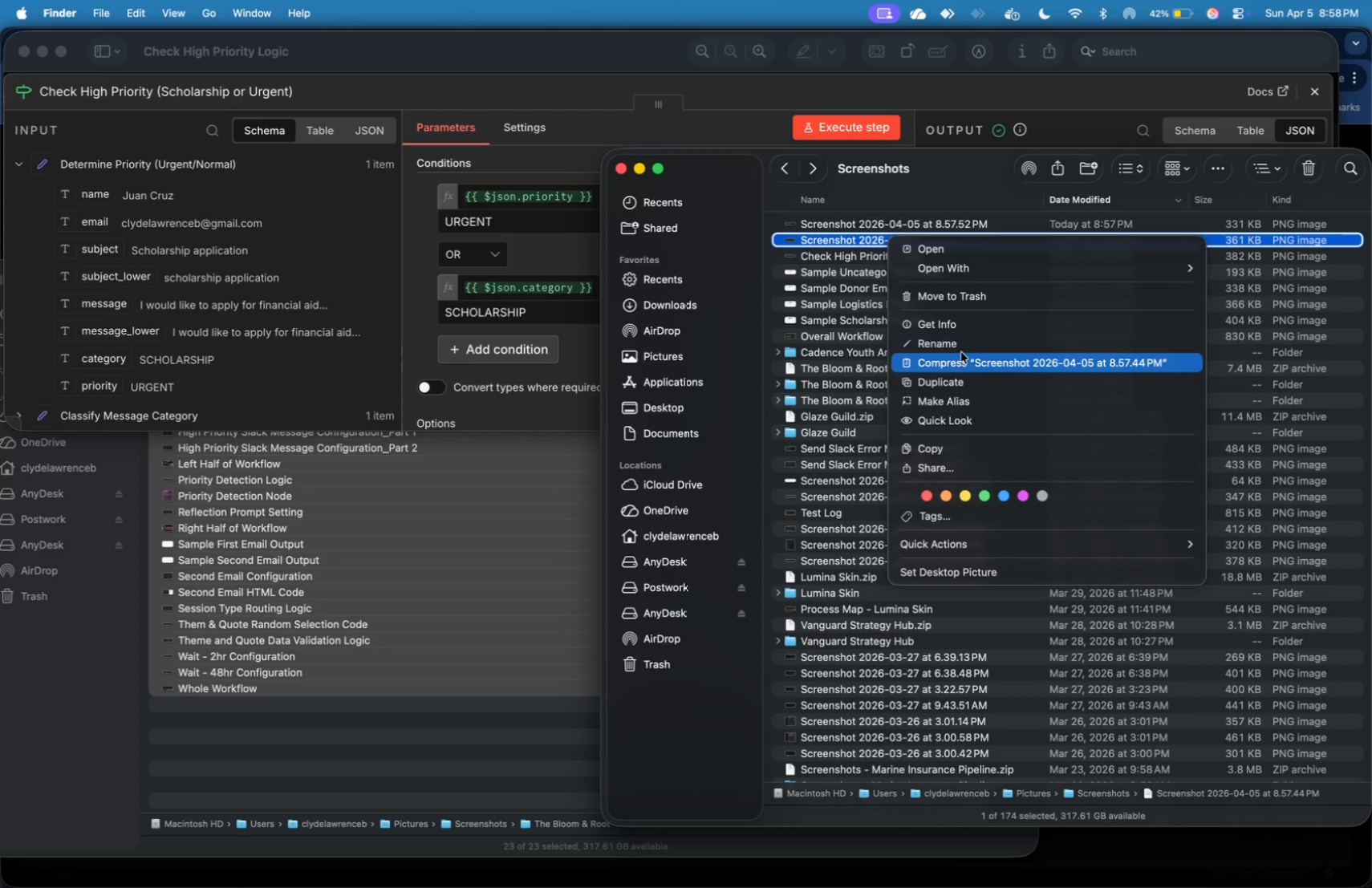 
left_click([964, 346])
 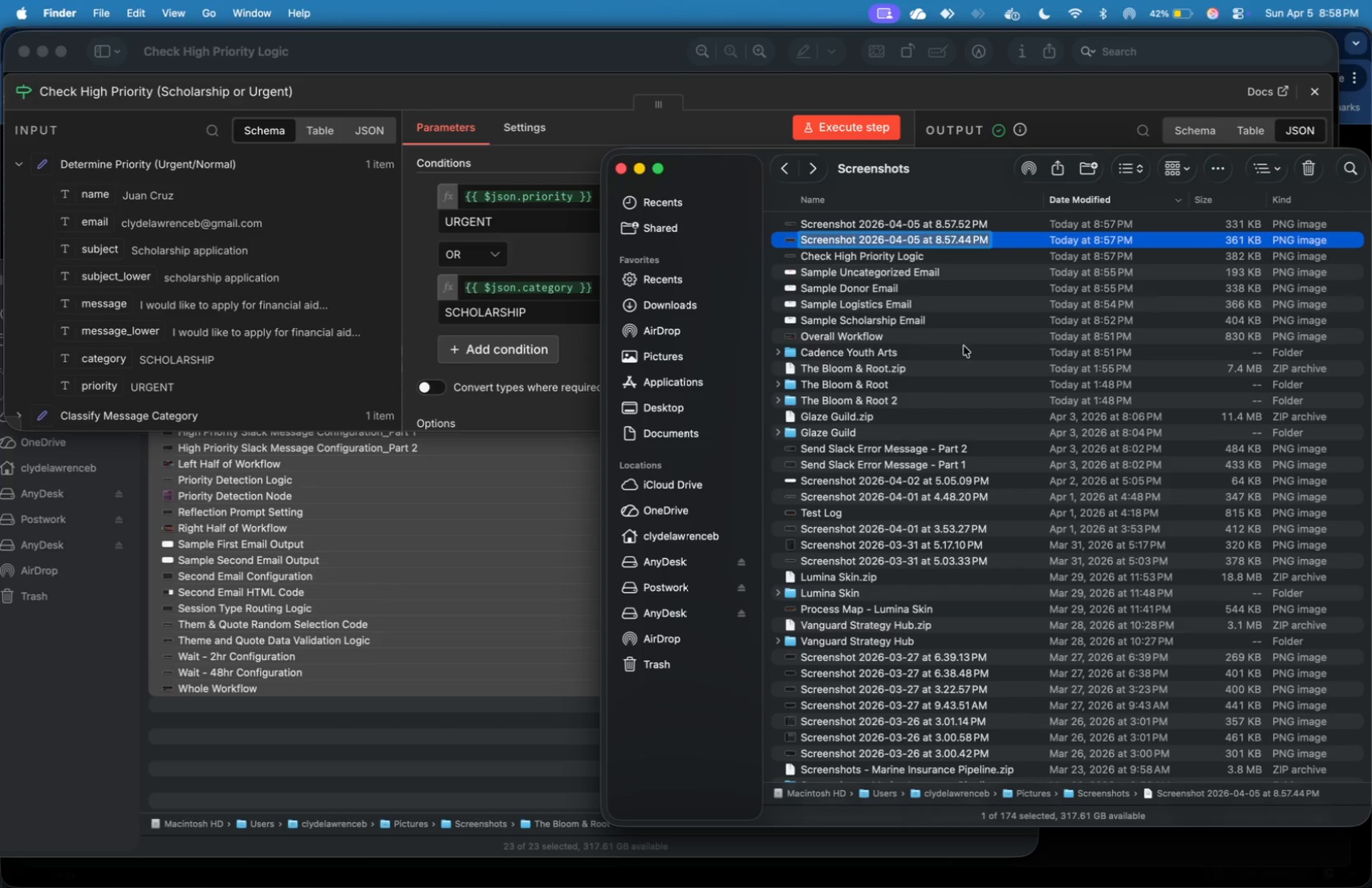 
type(Category Classification Logix)
key(Backspace)
type(c - Part 1)
 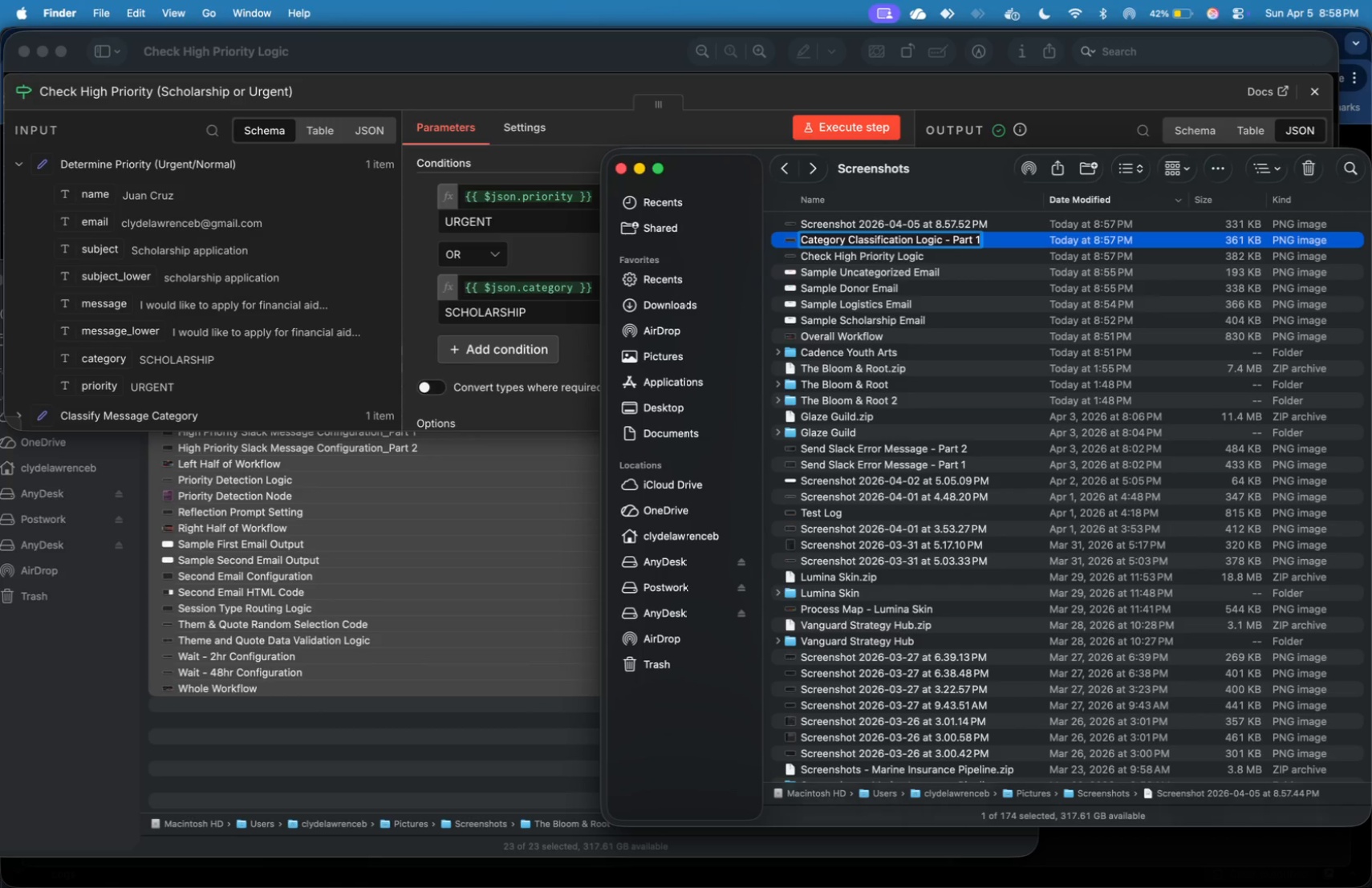 
key(Meta+A)
 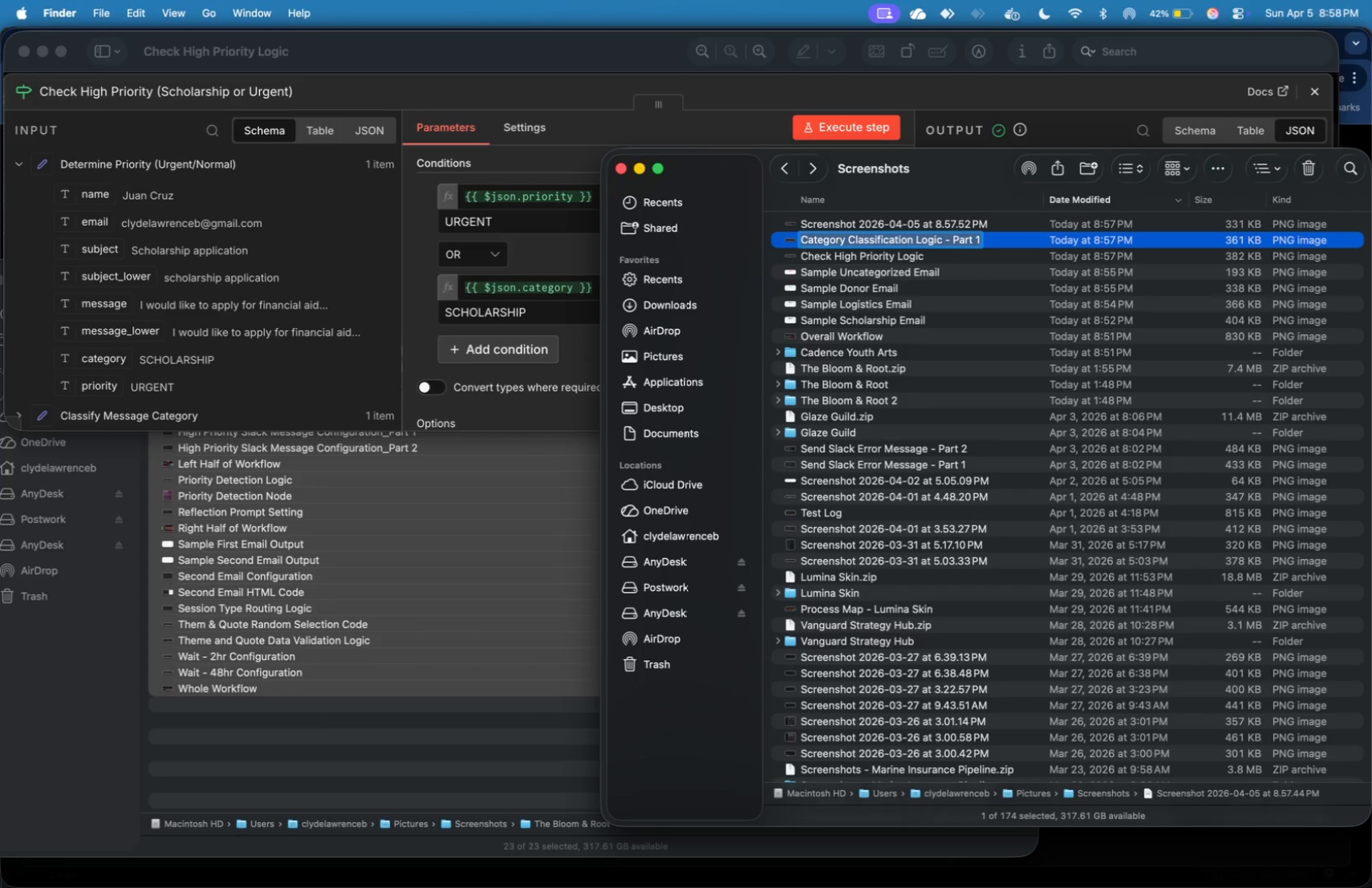 
key(Meta+C)
 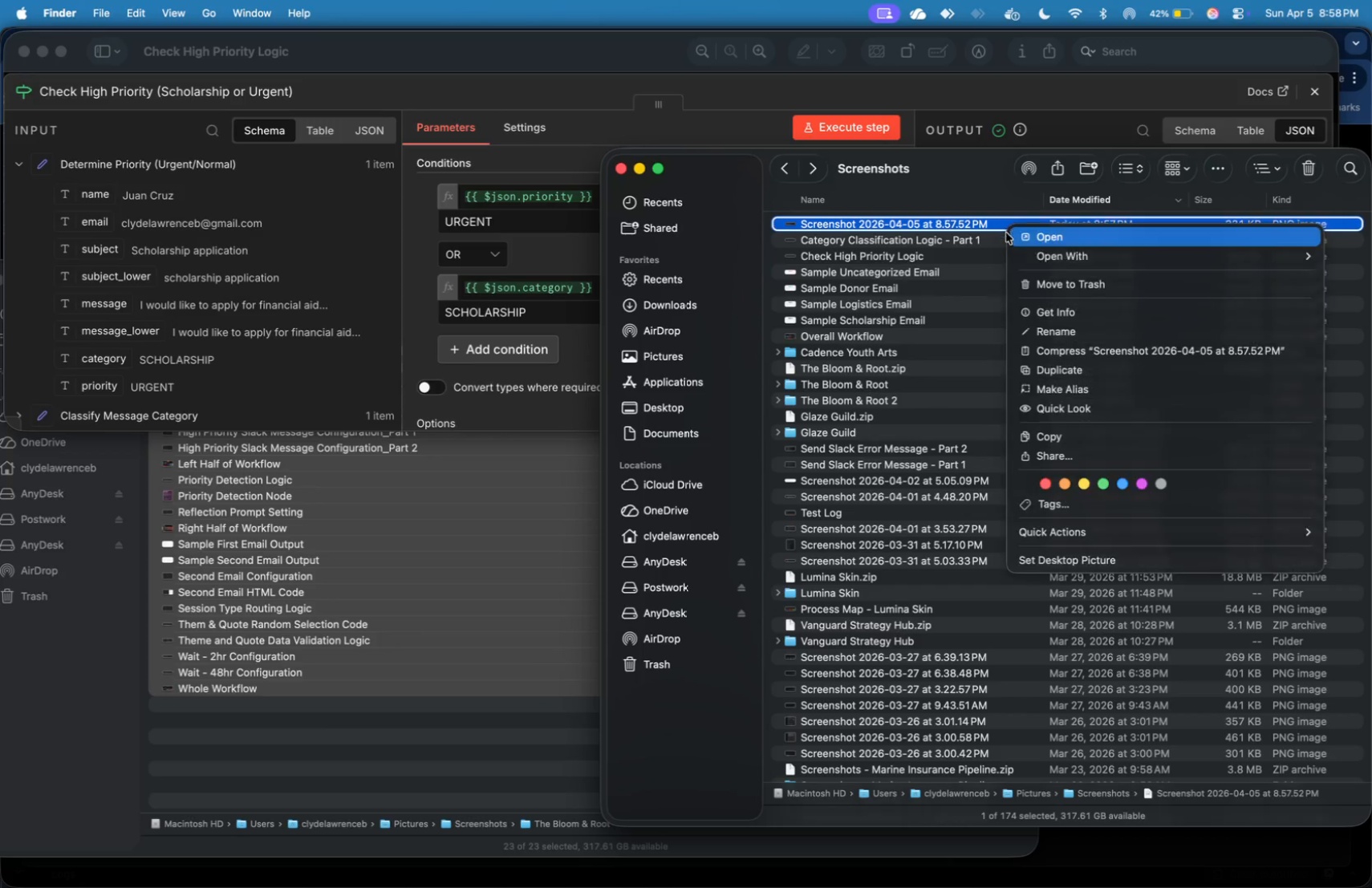 
left_click([1062, 327])
 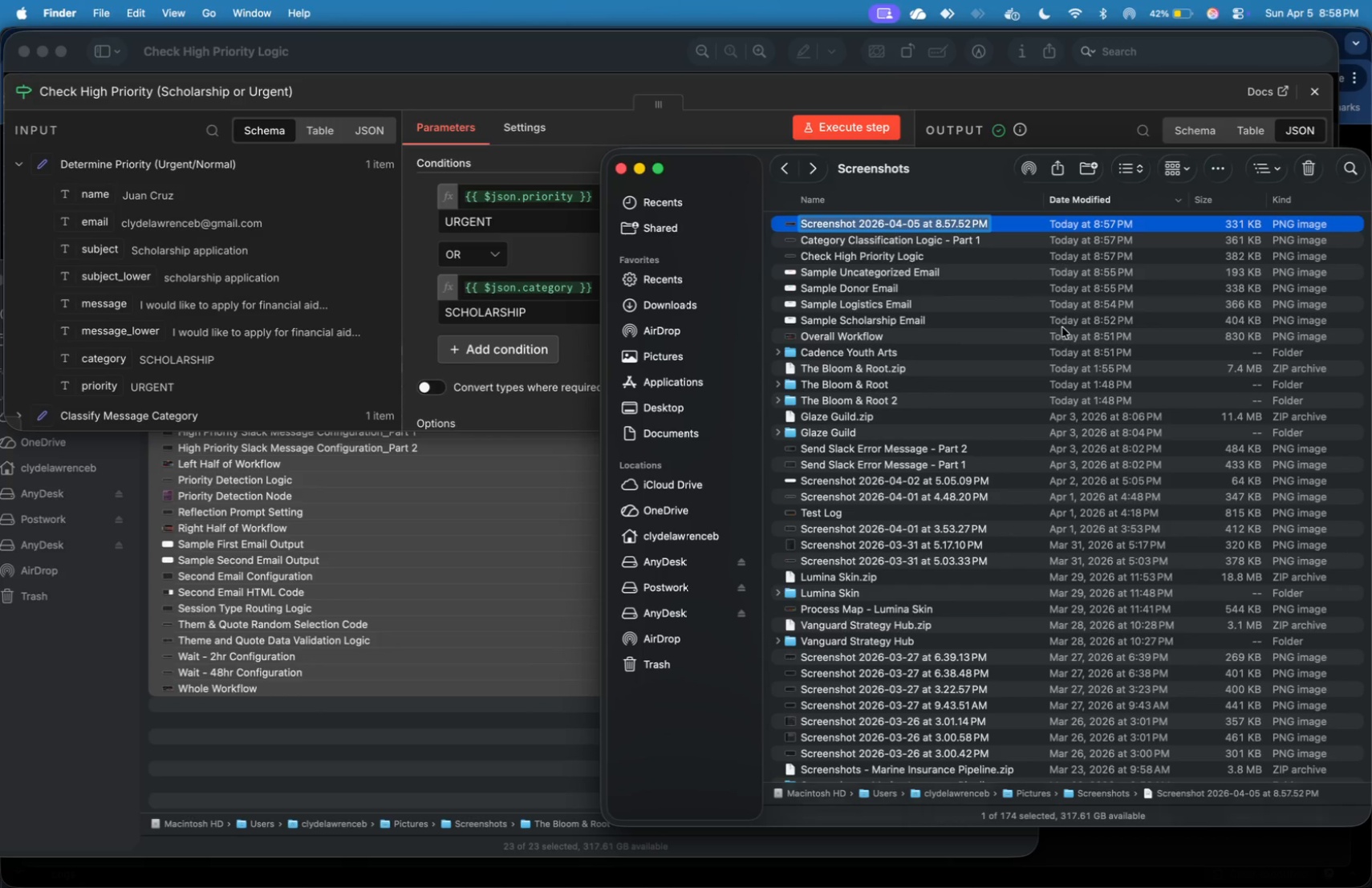 
key(Meta+V)
 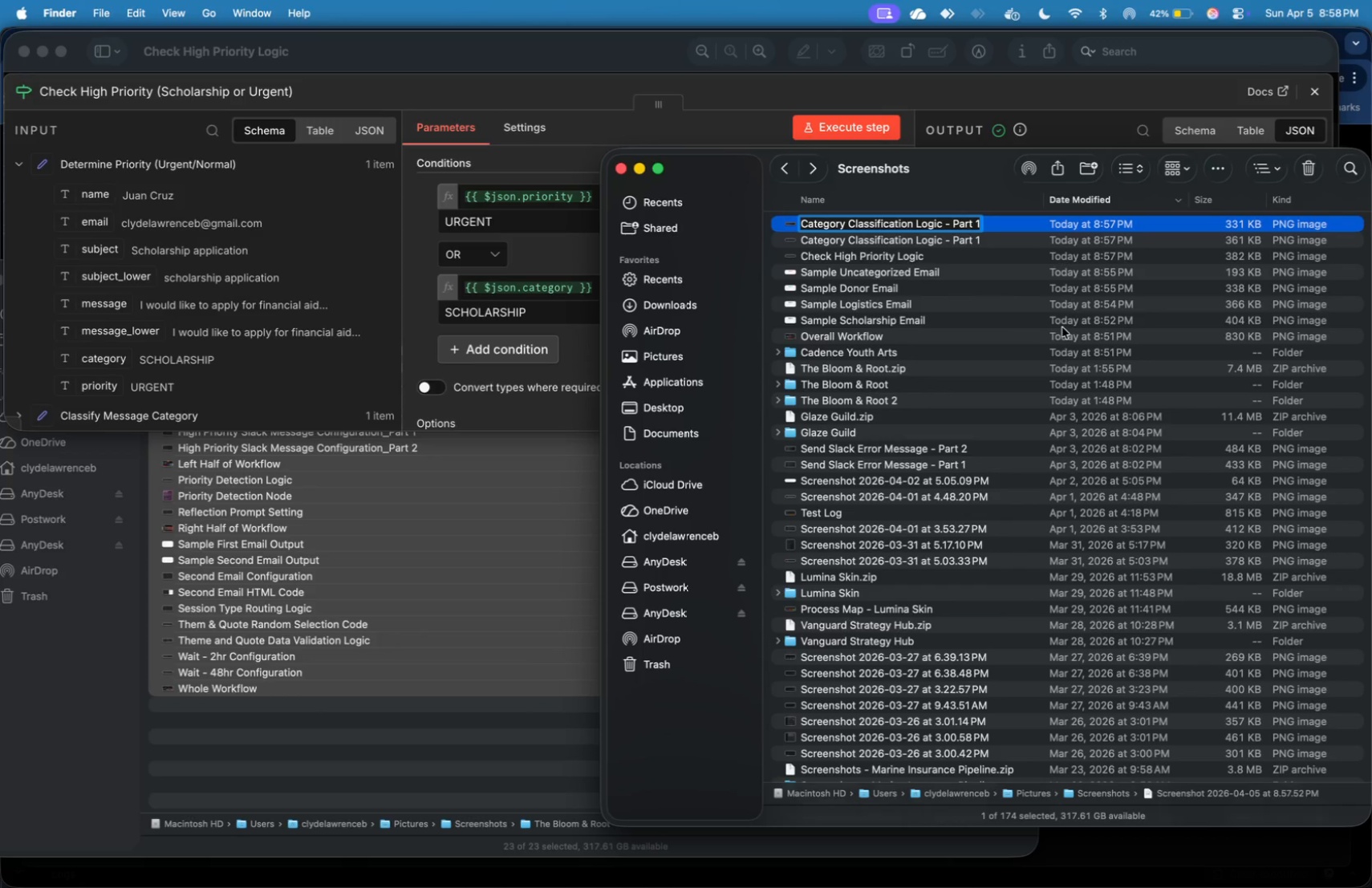 
key(Backspace)
 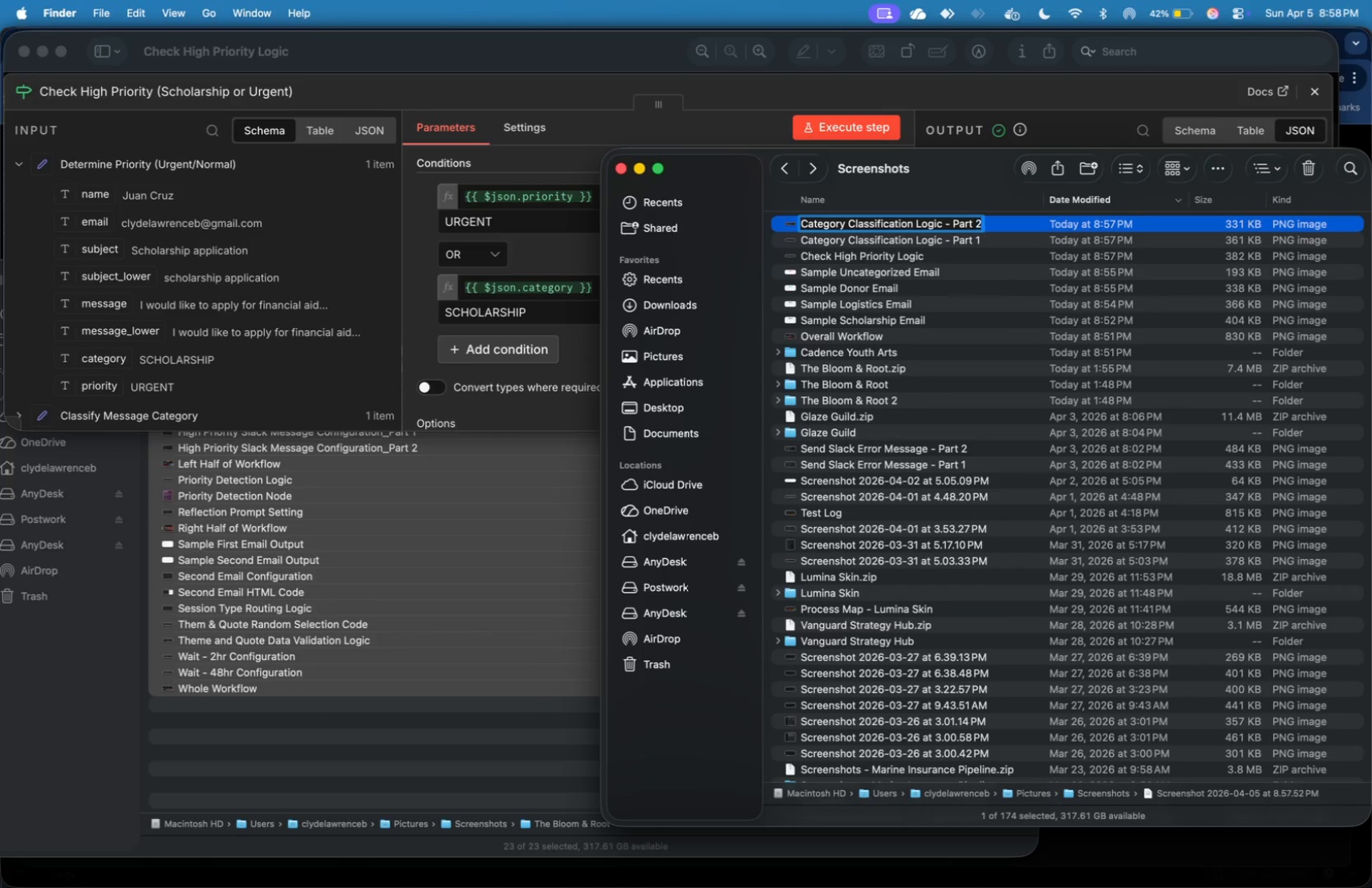 
key(2)
 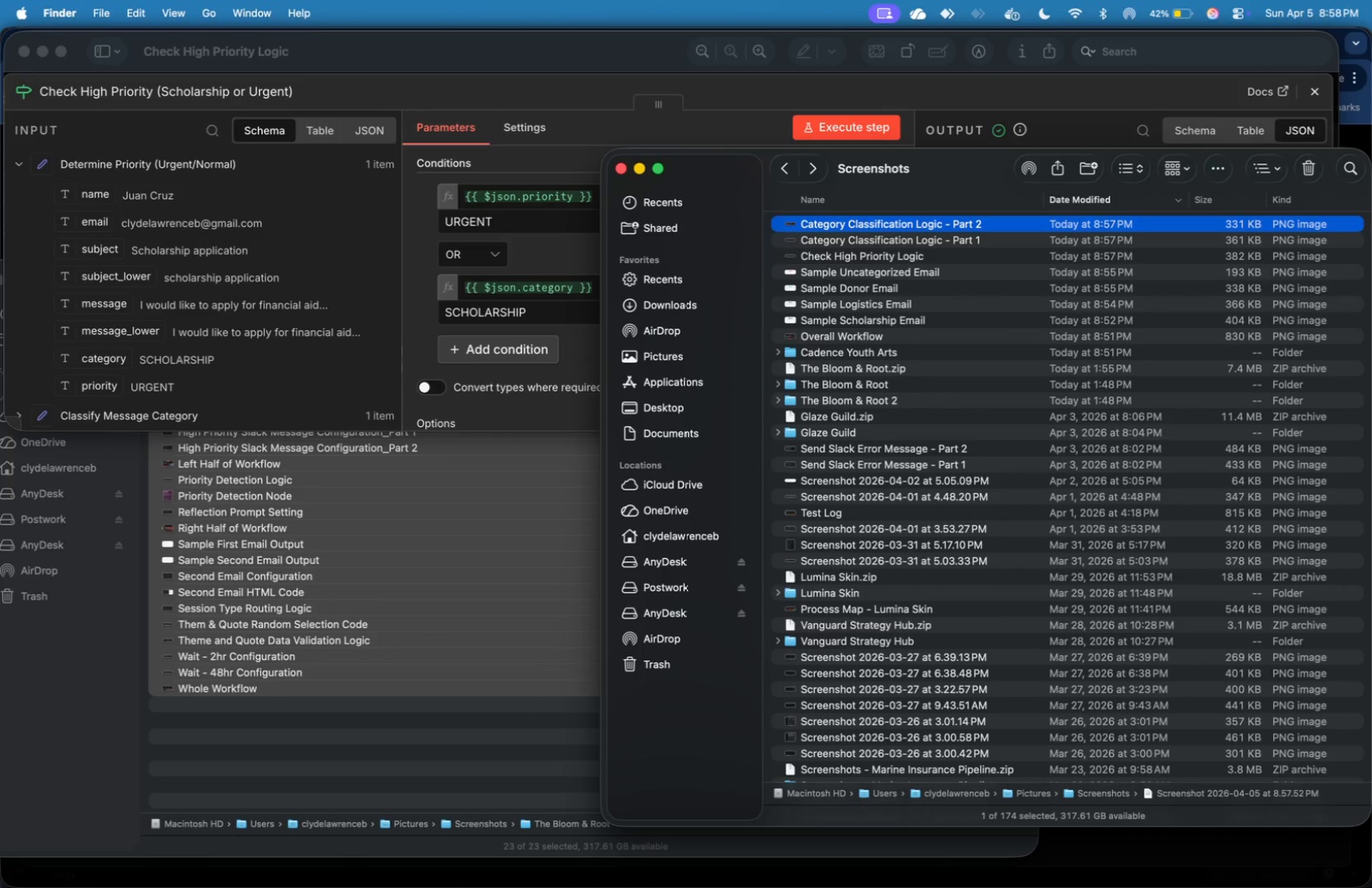 
key(Enter)
 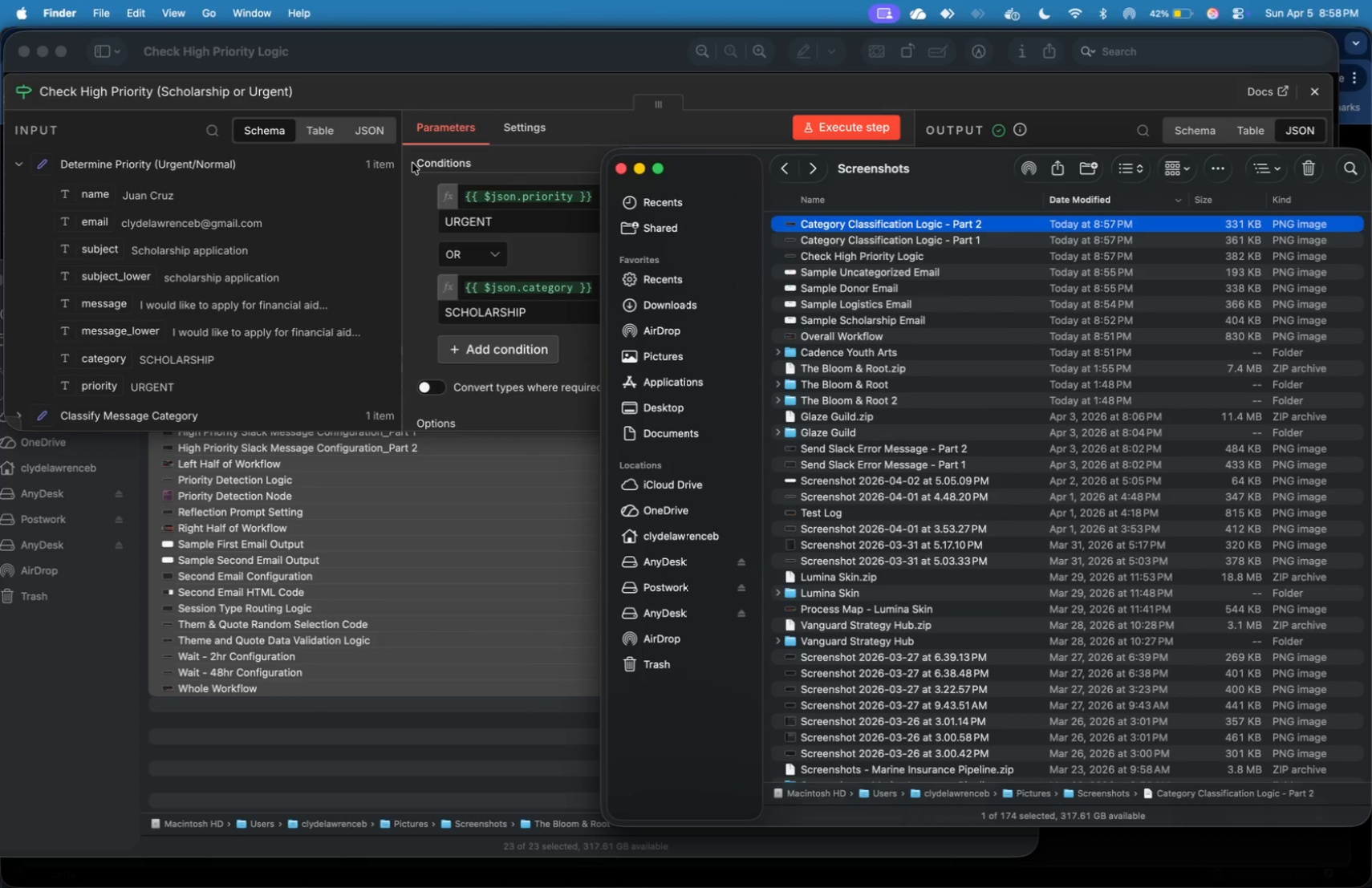 
left_click([313, 49])
 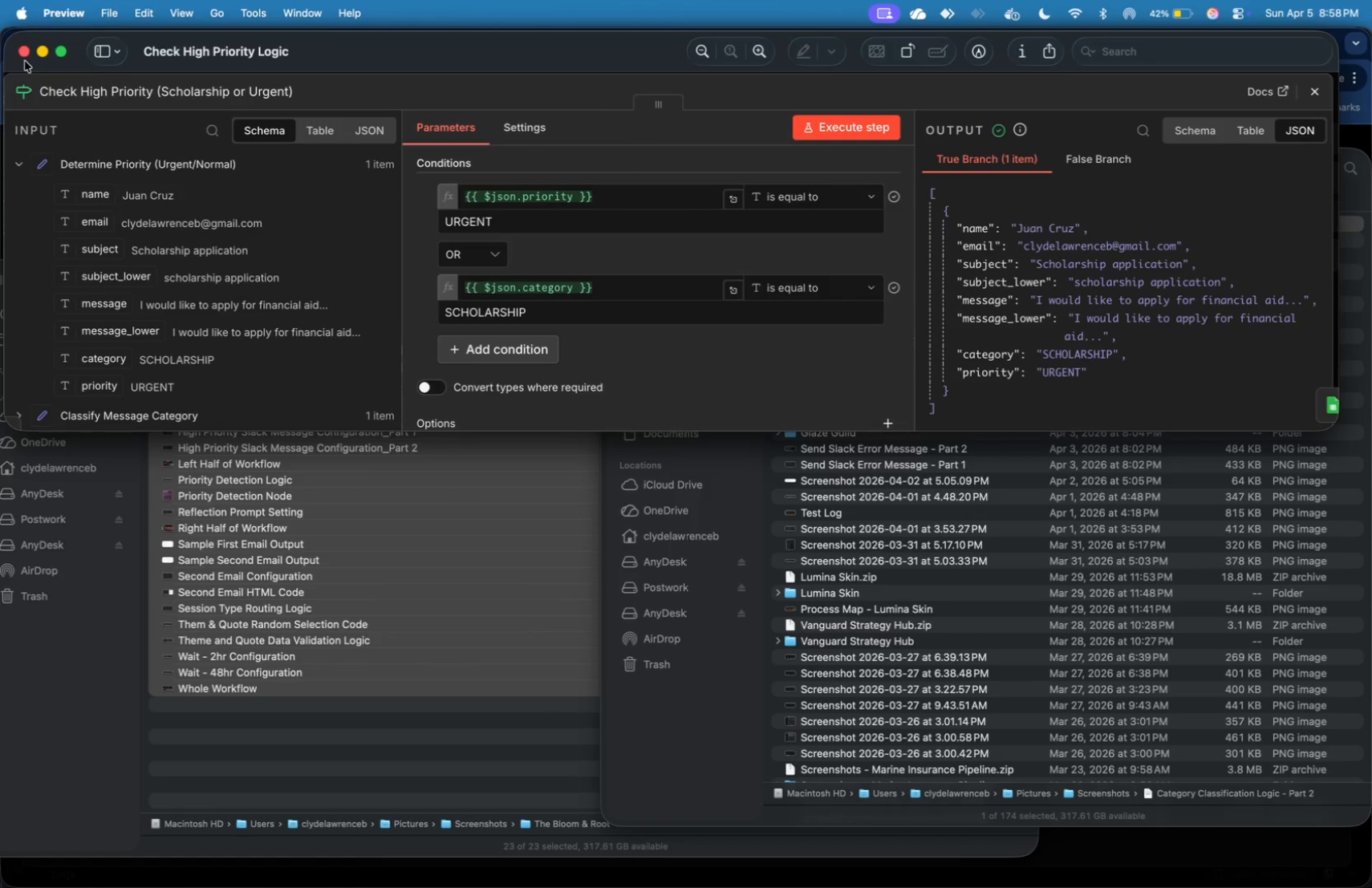 
left_click([26, 55])
 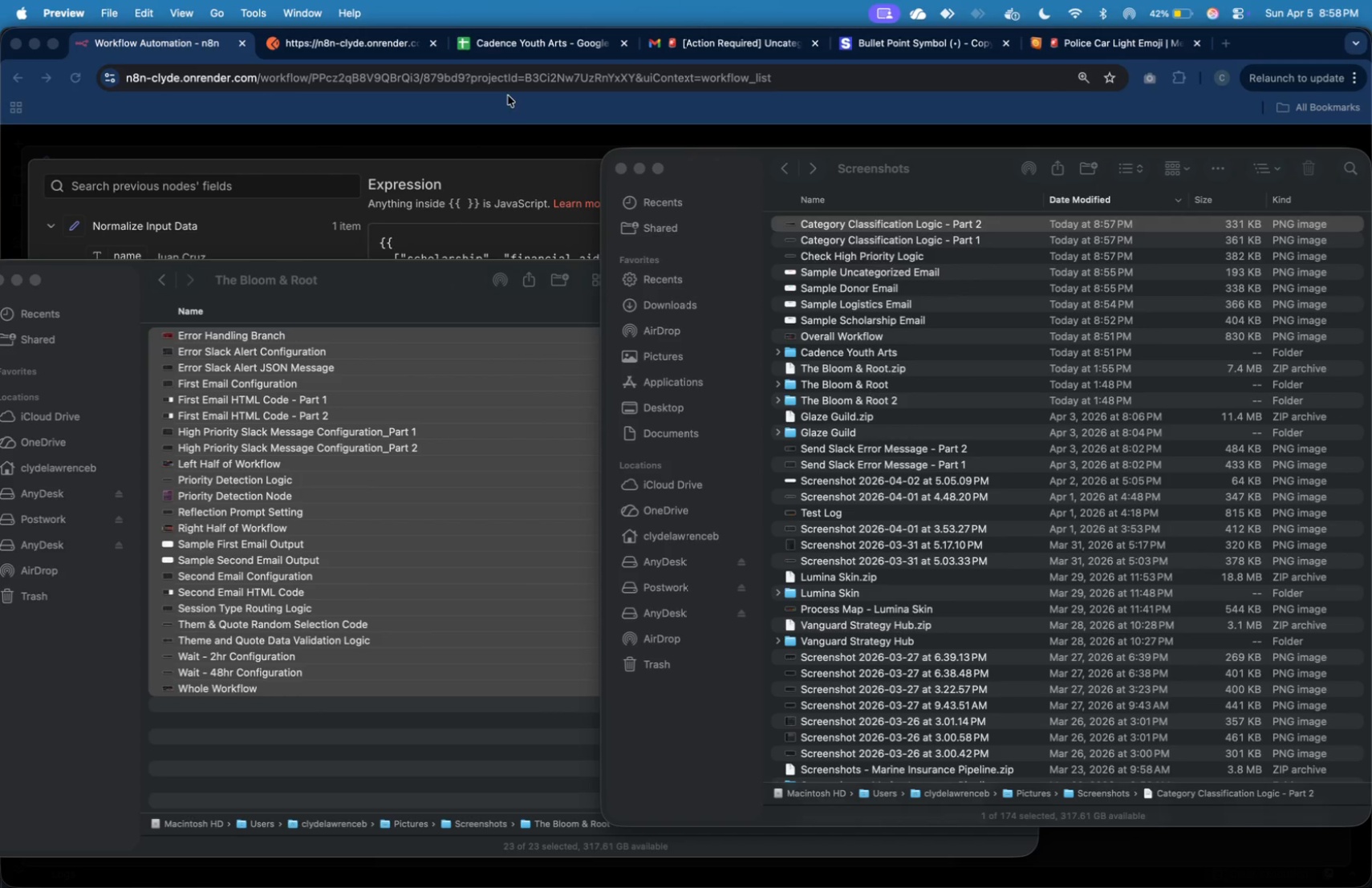 
left_click([506, 114])
 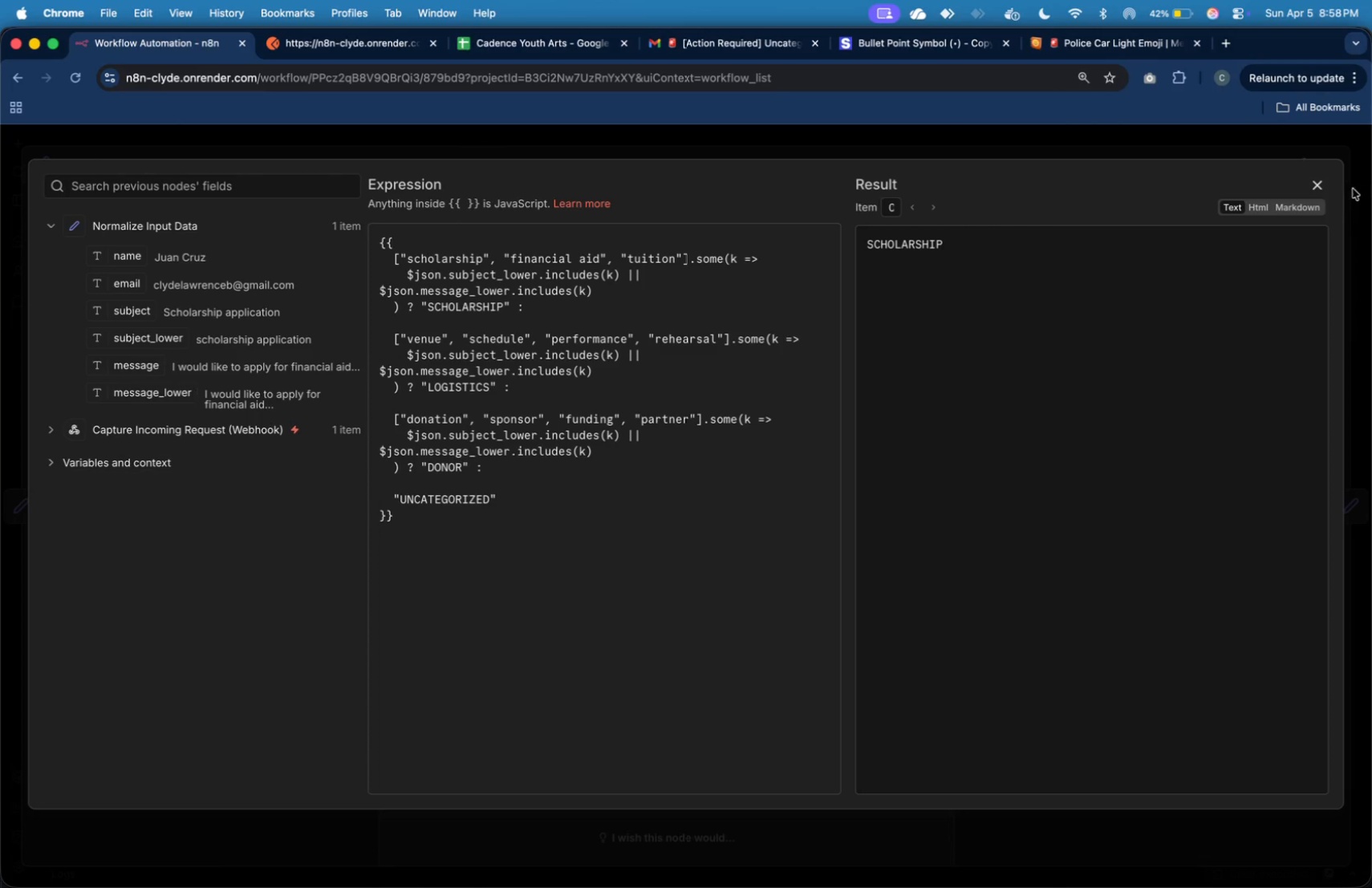 
left_click([1317, 189])
 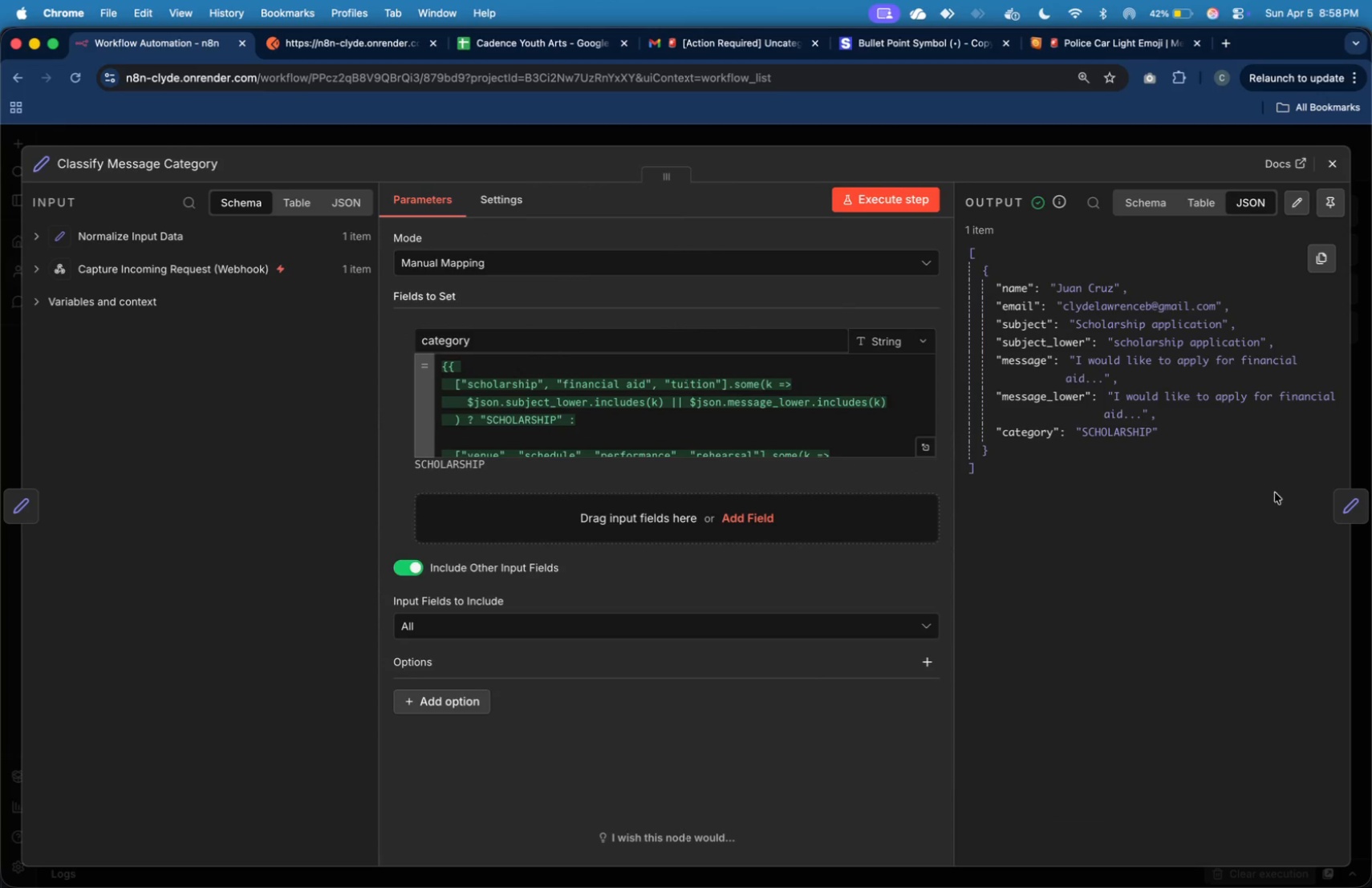 
left_click([1345, 507])
 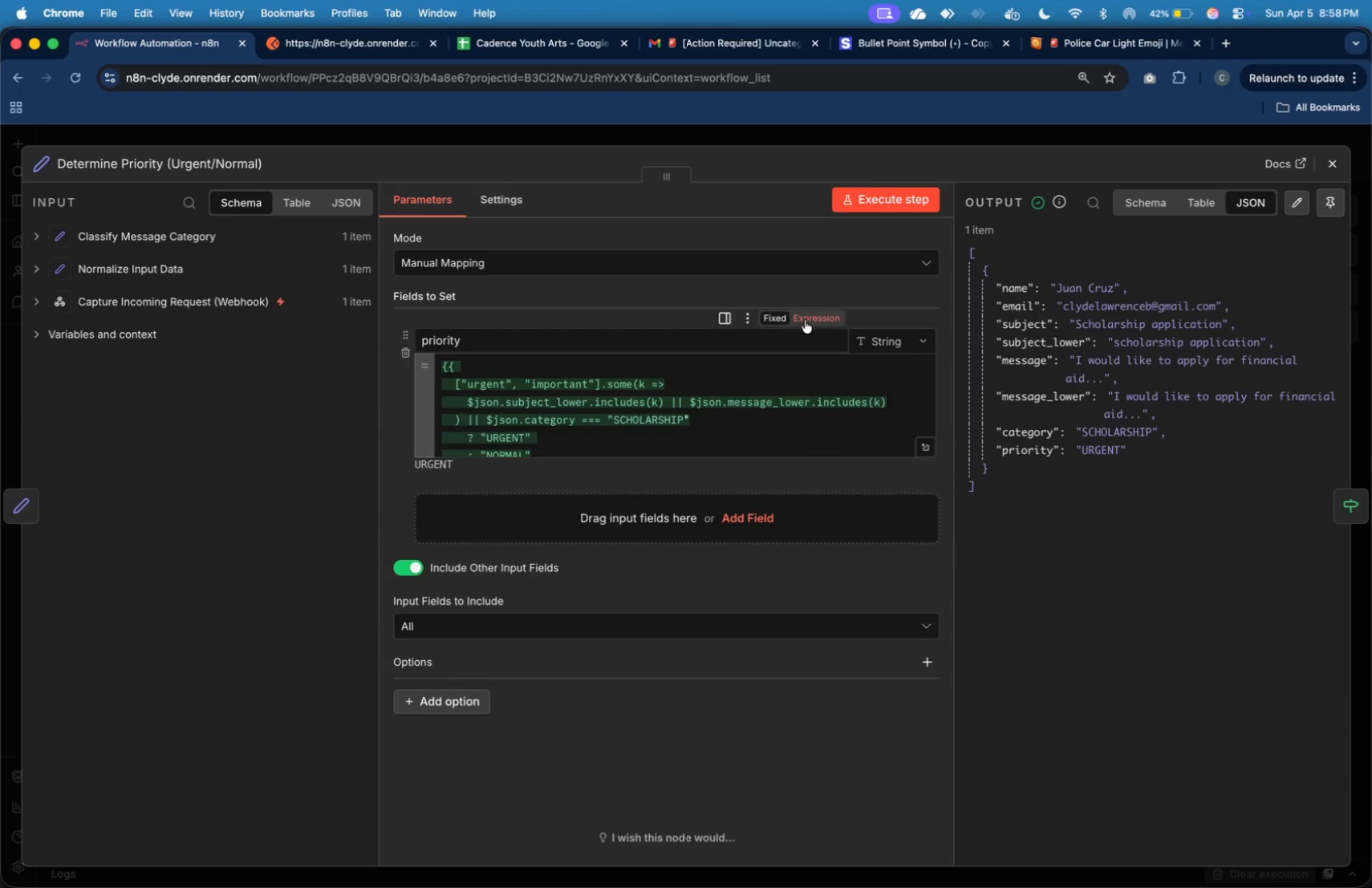 
wait(5.84)
 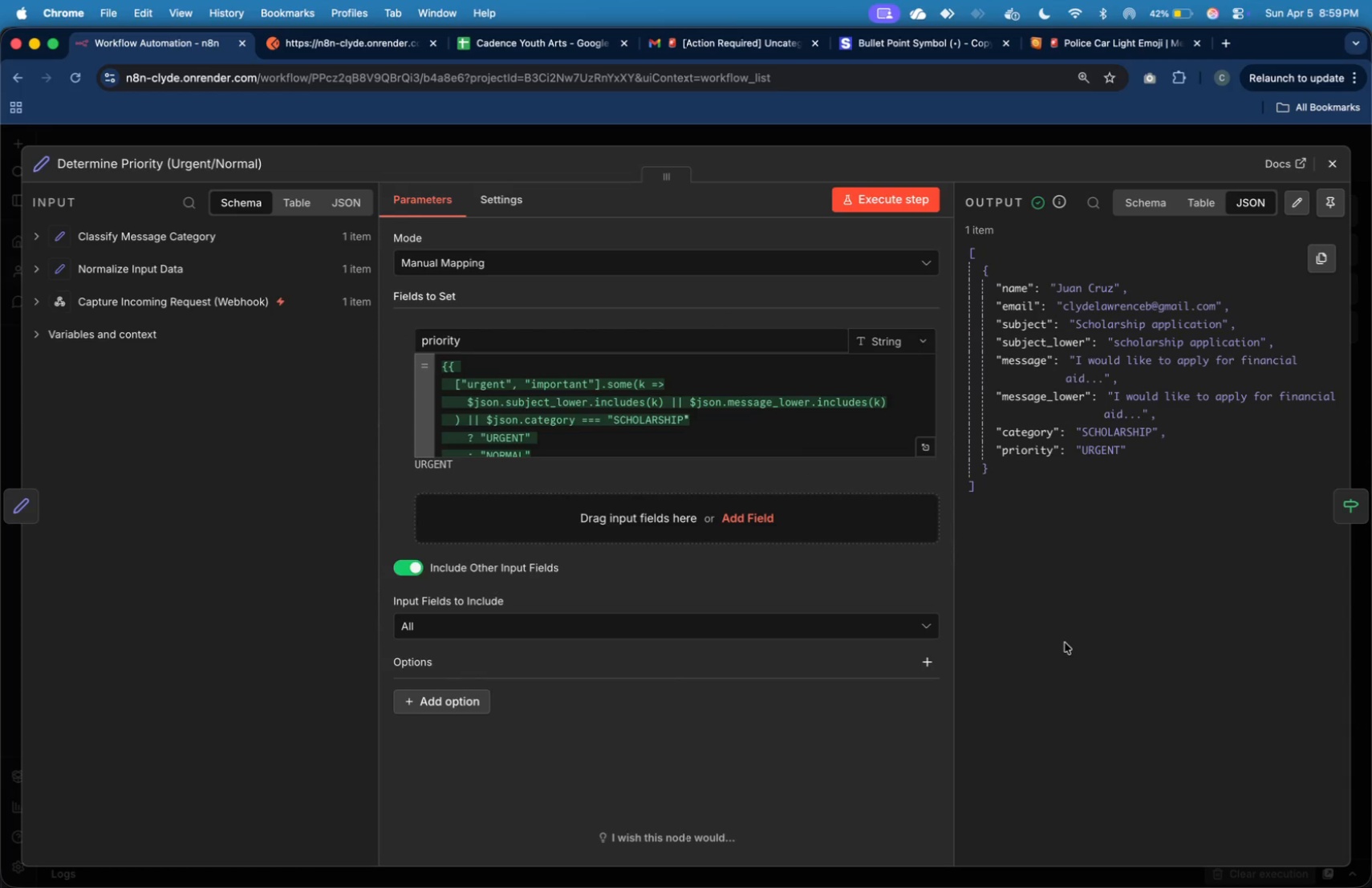 
key(Meta+Shift+4)
 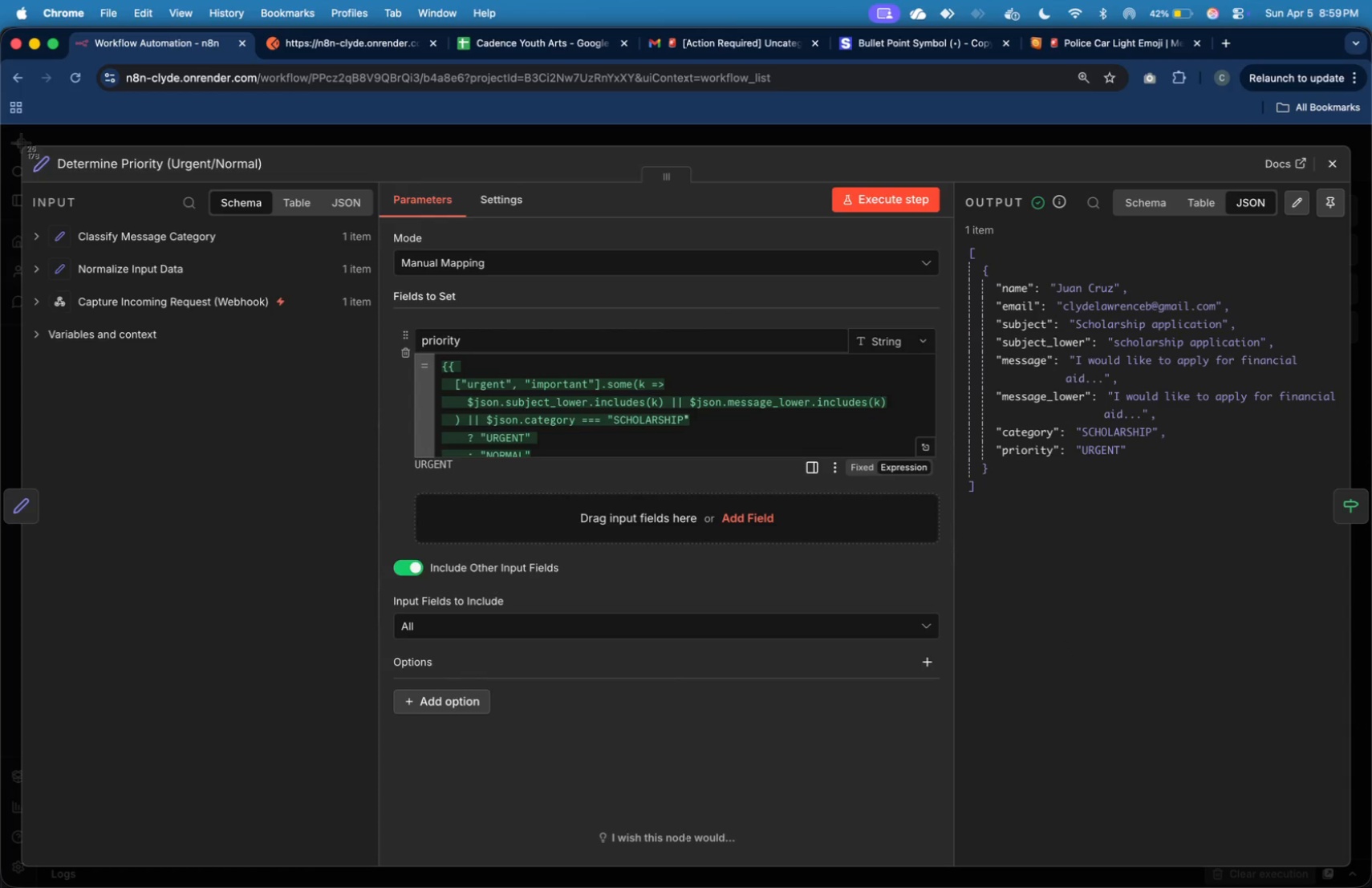 
left_click([1033, 519])
 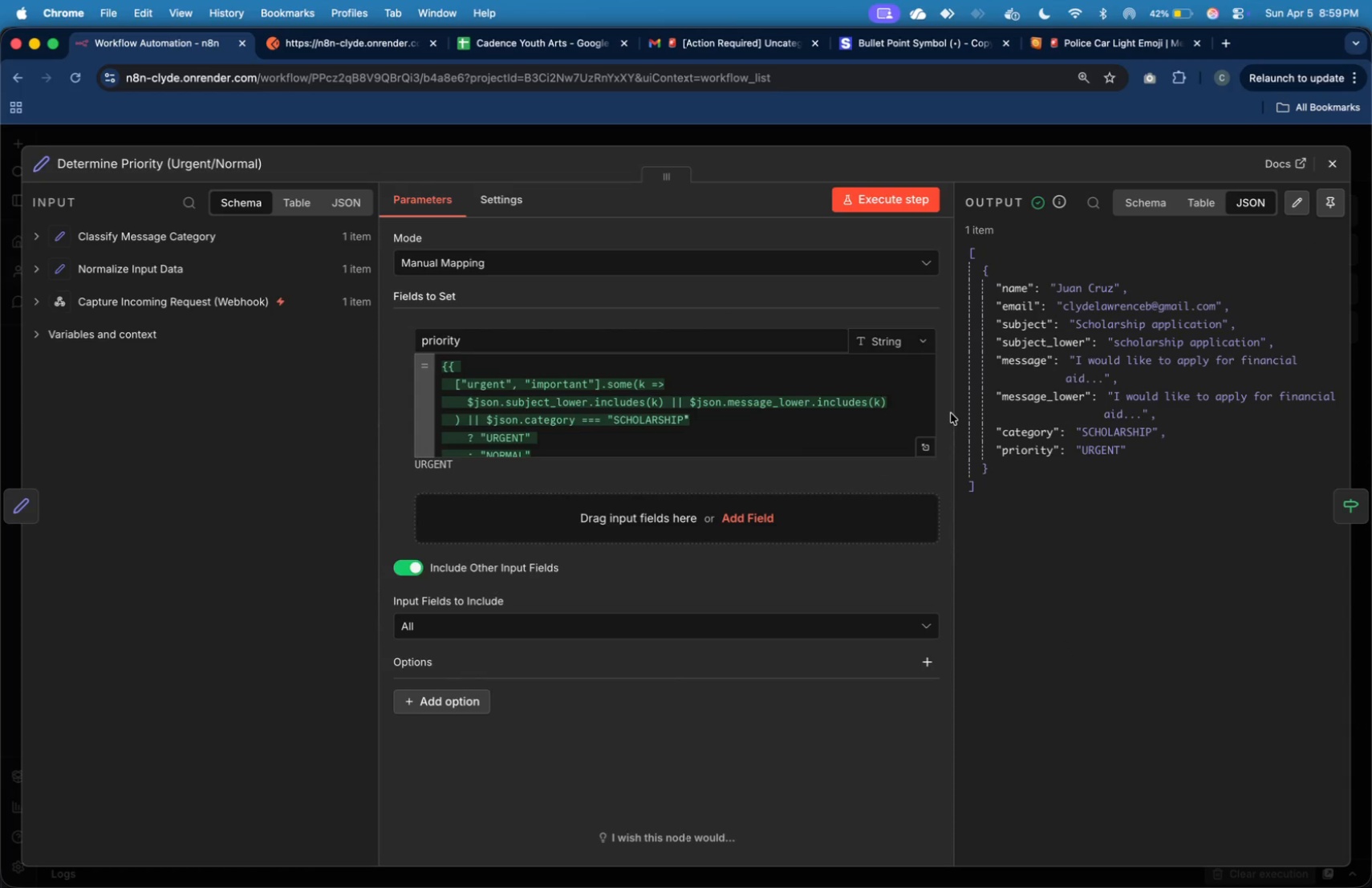 
left_click_drag(start_coordinate=[955, 414], to_coordinate=[1029, 440])
 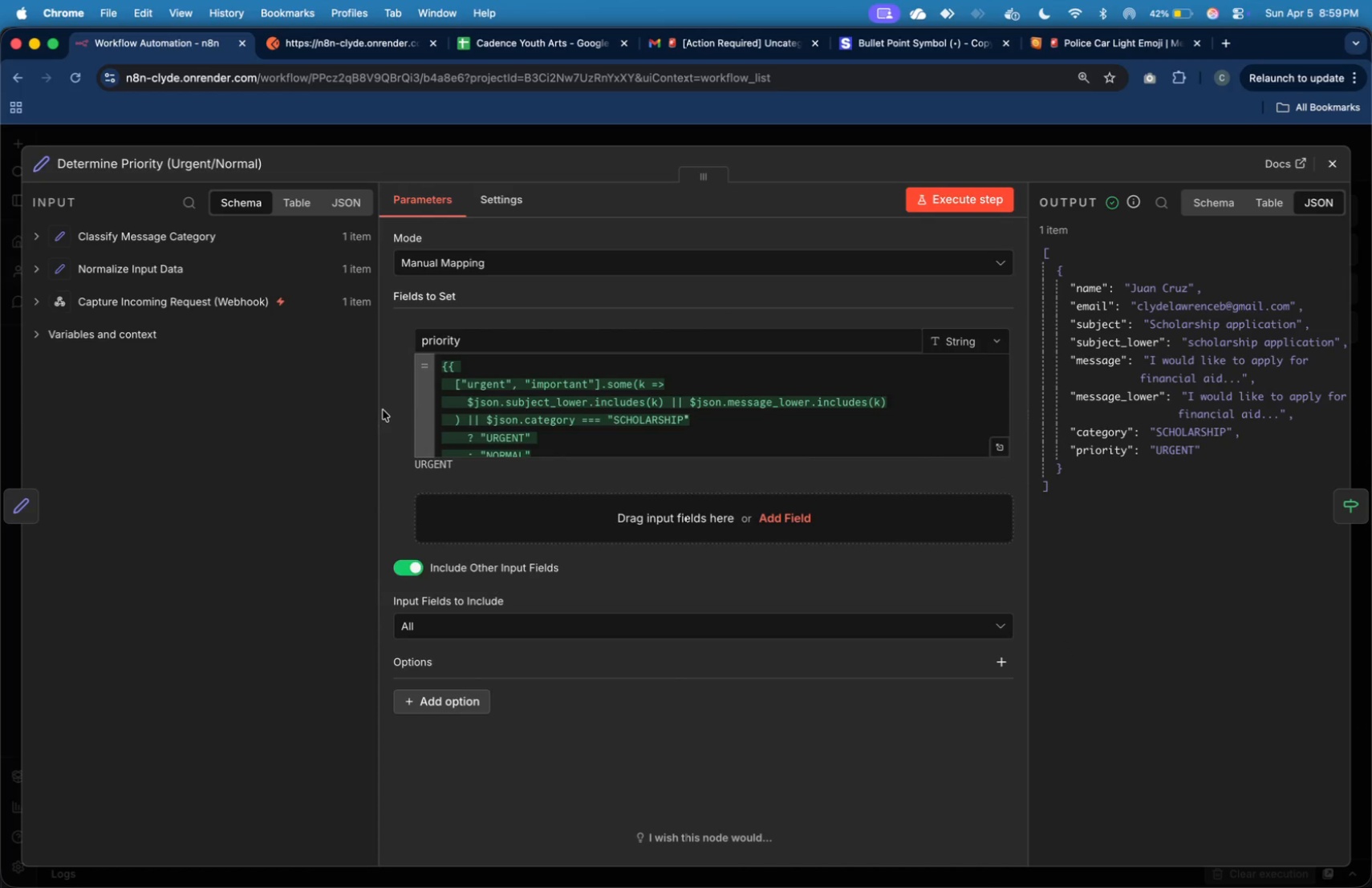 
left_click_drag(start_coordinate=[378, 408], to_coordinate=[323, 422])
 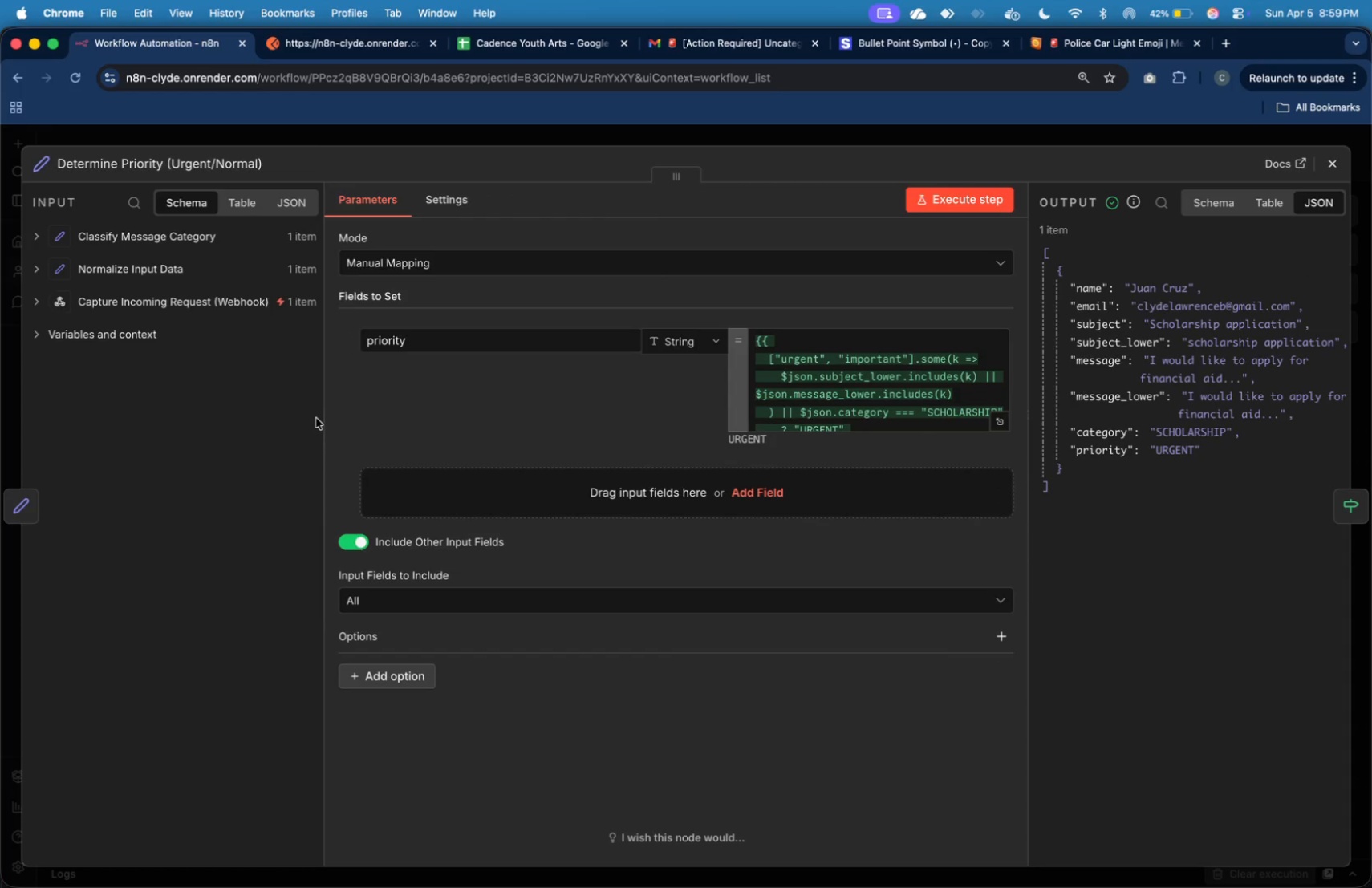 
left_click_drag(start_coordinate=[324, 421], to_coordinate=[381, 436])
 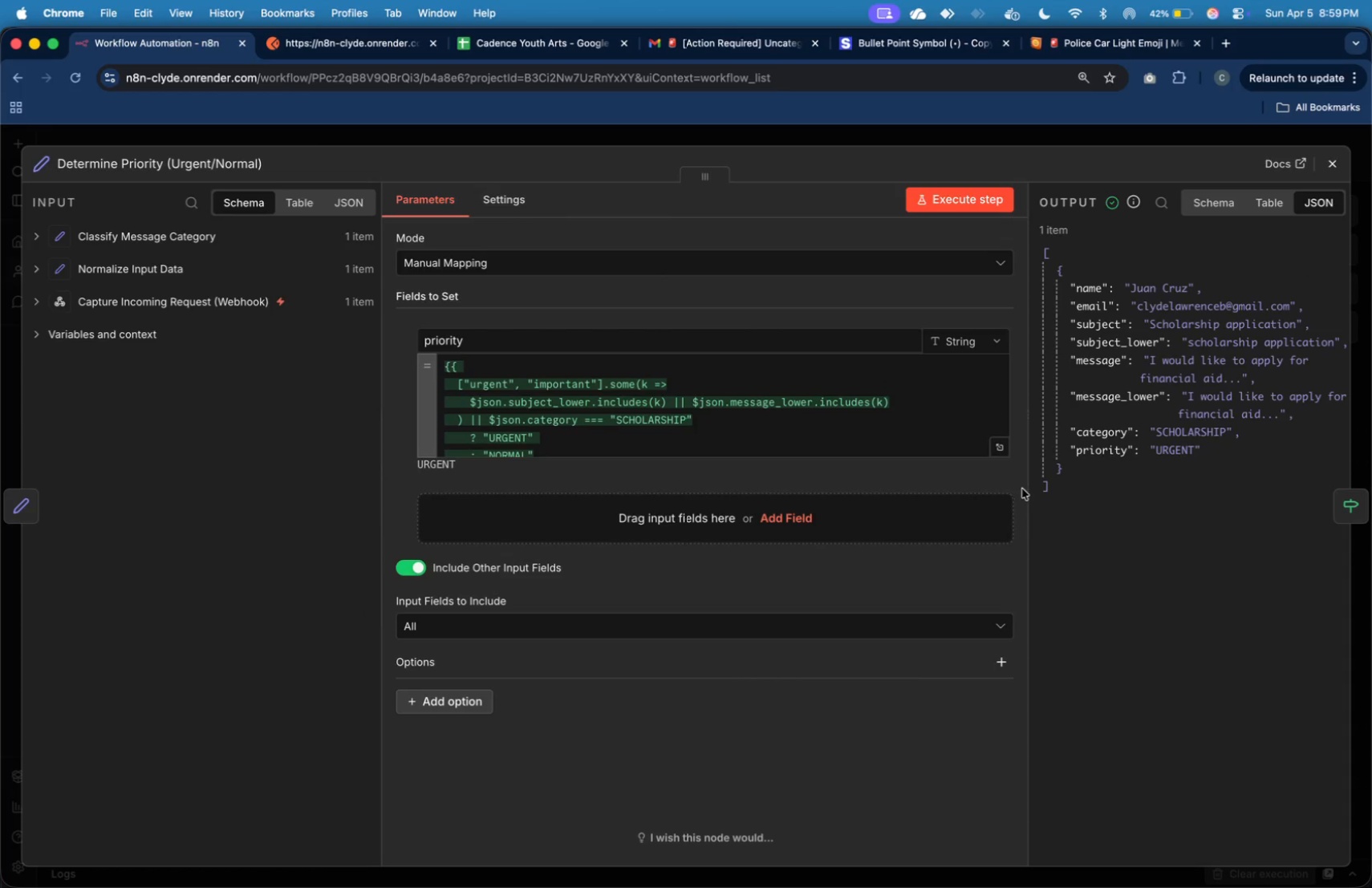 
left_click_drag(start_coordinate=[1028, 493], to_coordinate=[1017, 543])
 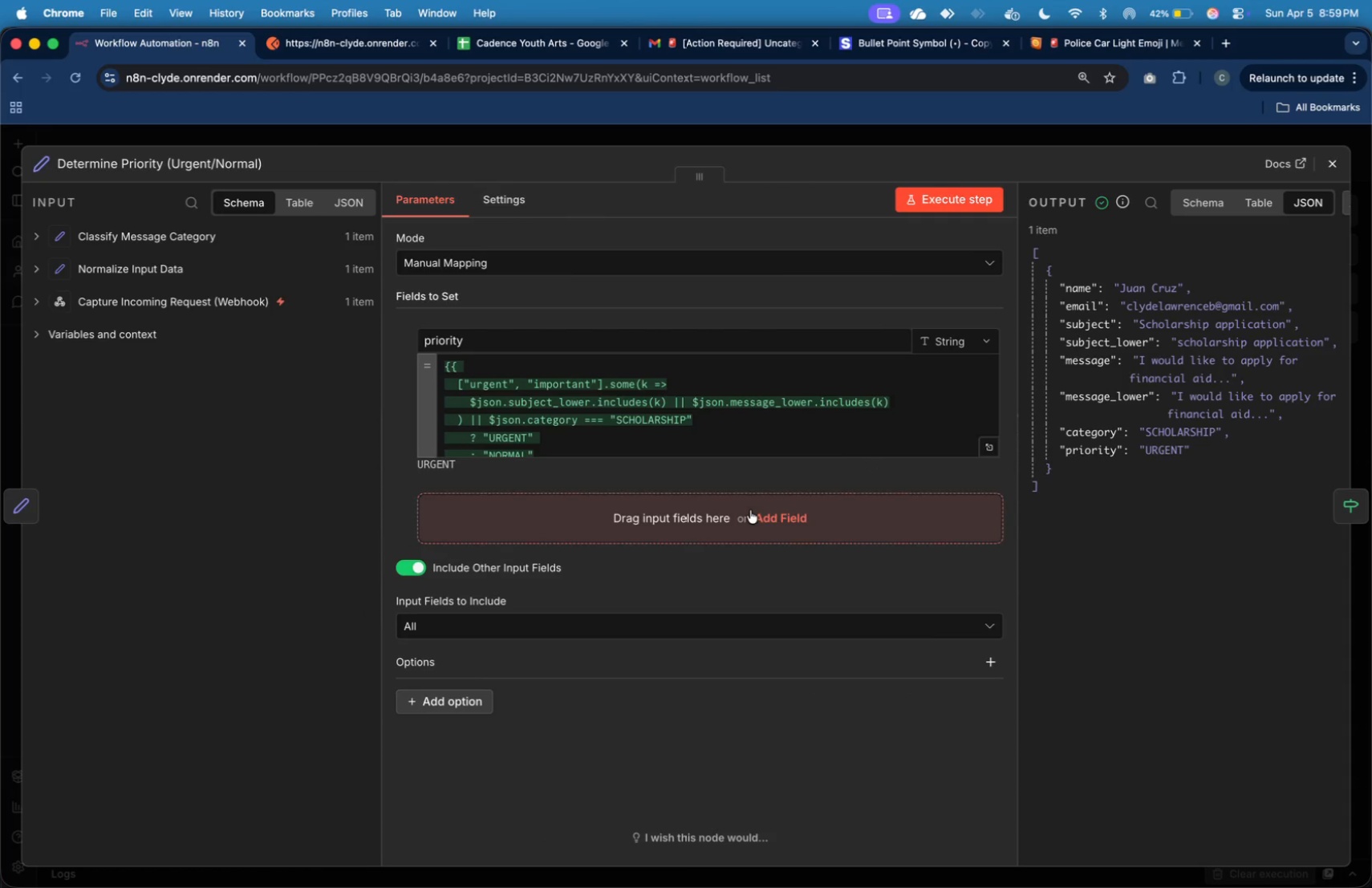 
scroll: coordinate [719, 387], scroll_direction: down, amount: 3.0
 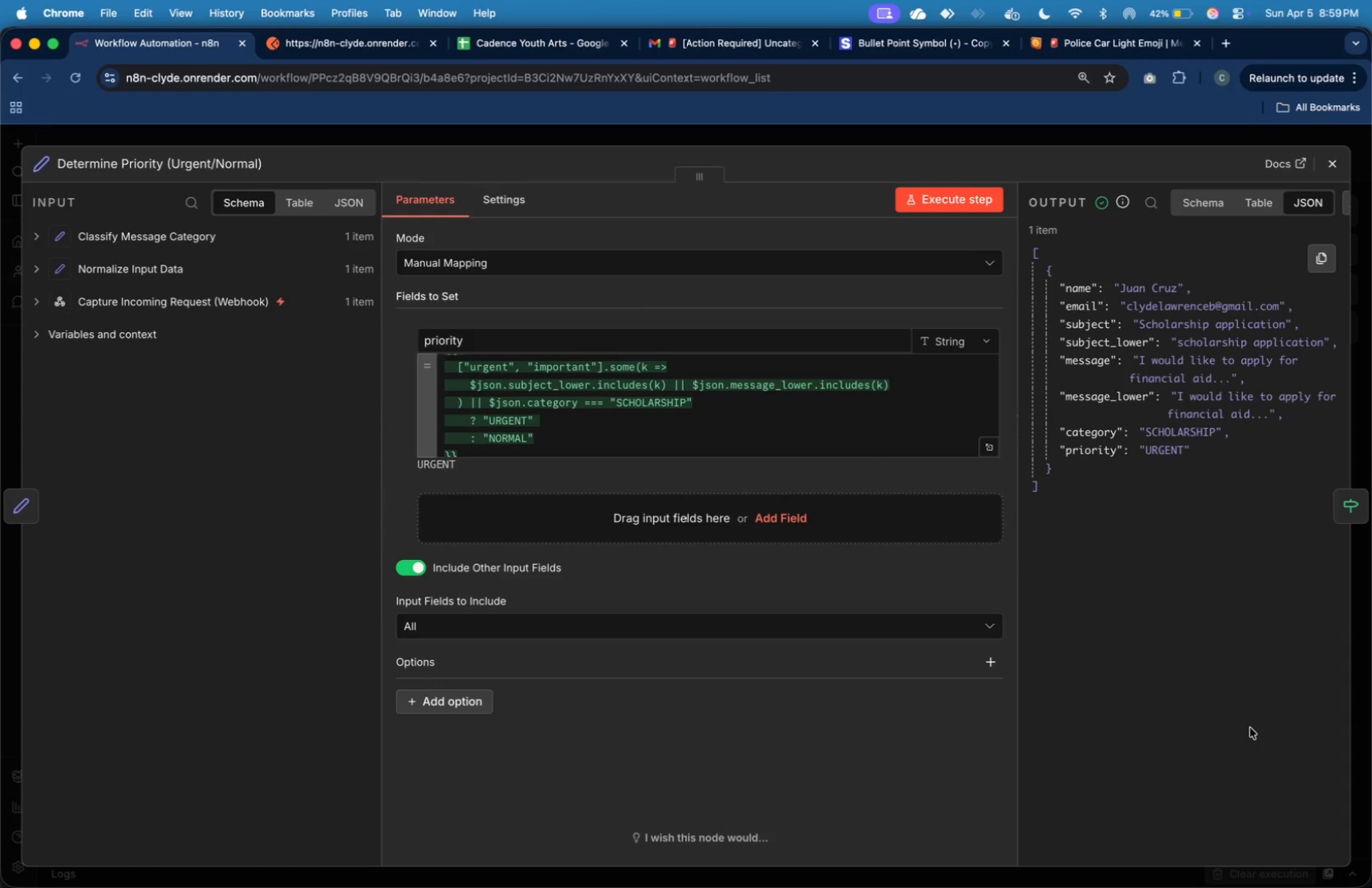 
key(Meta+Shift+4)
 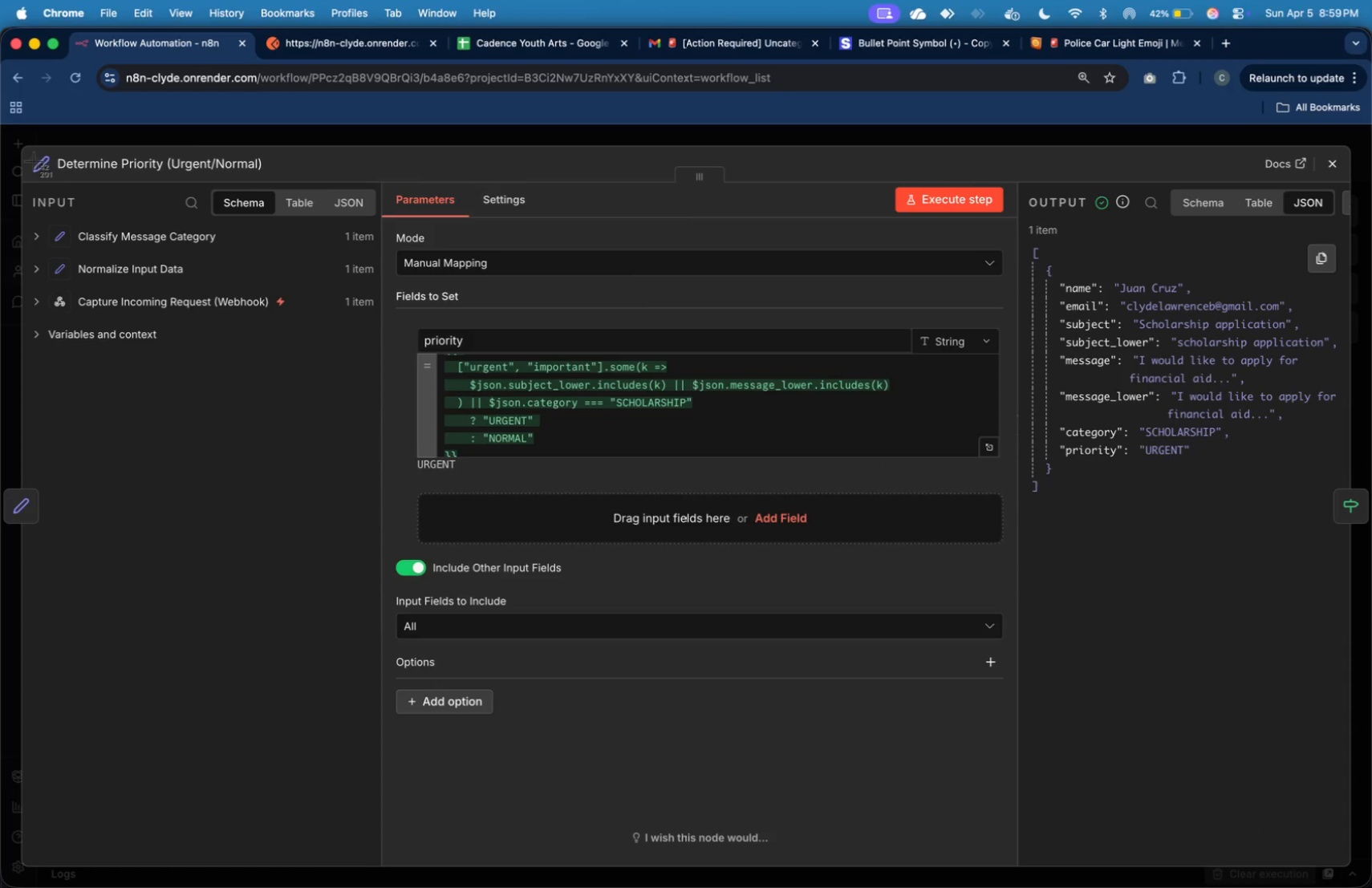 
left_click_drag(start_coordinate=[25, 142], to_coordinate=[1358, 586])
 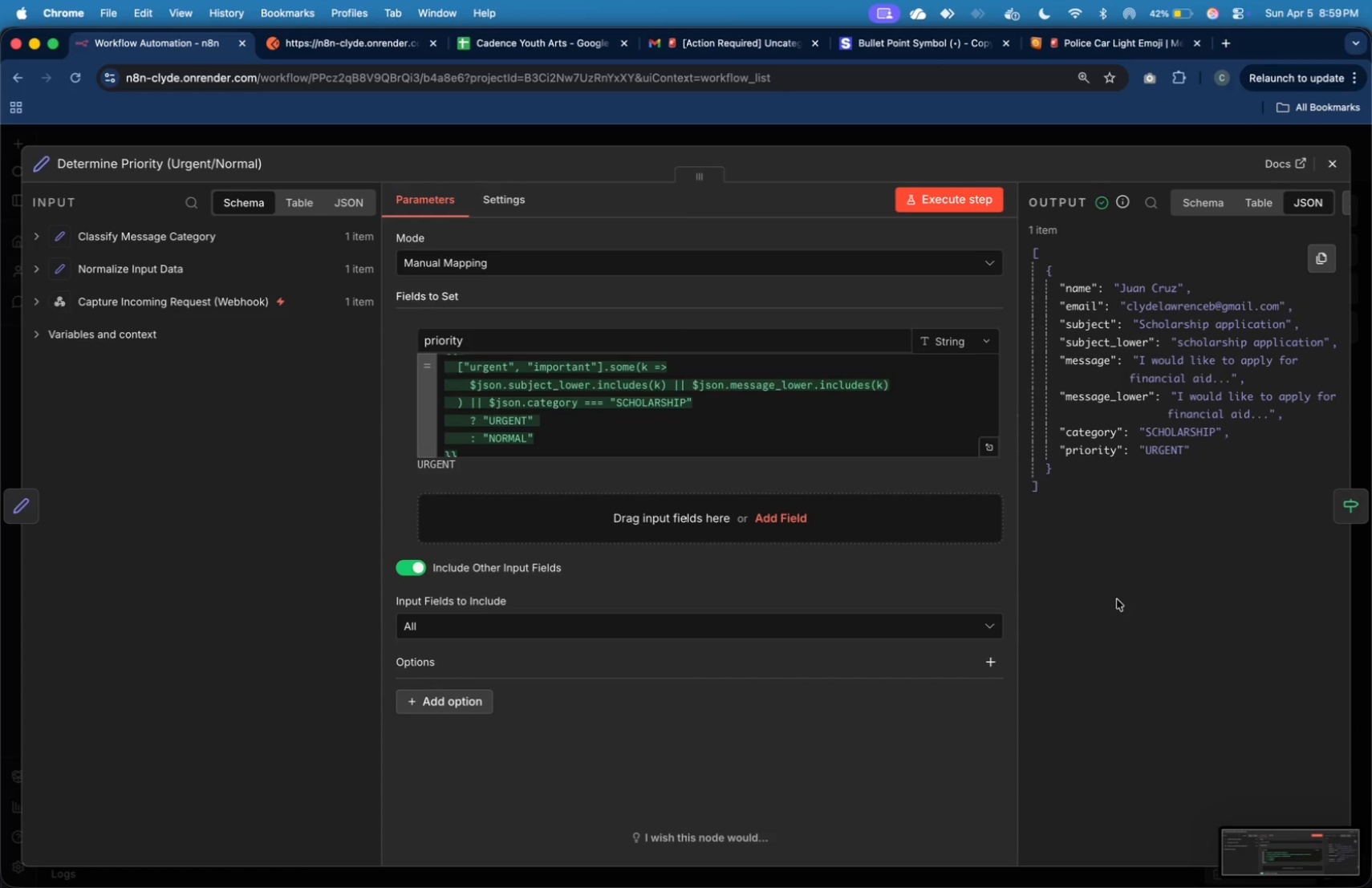 
key(Meta+Tab)
 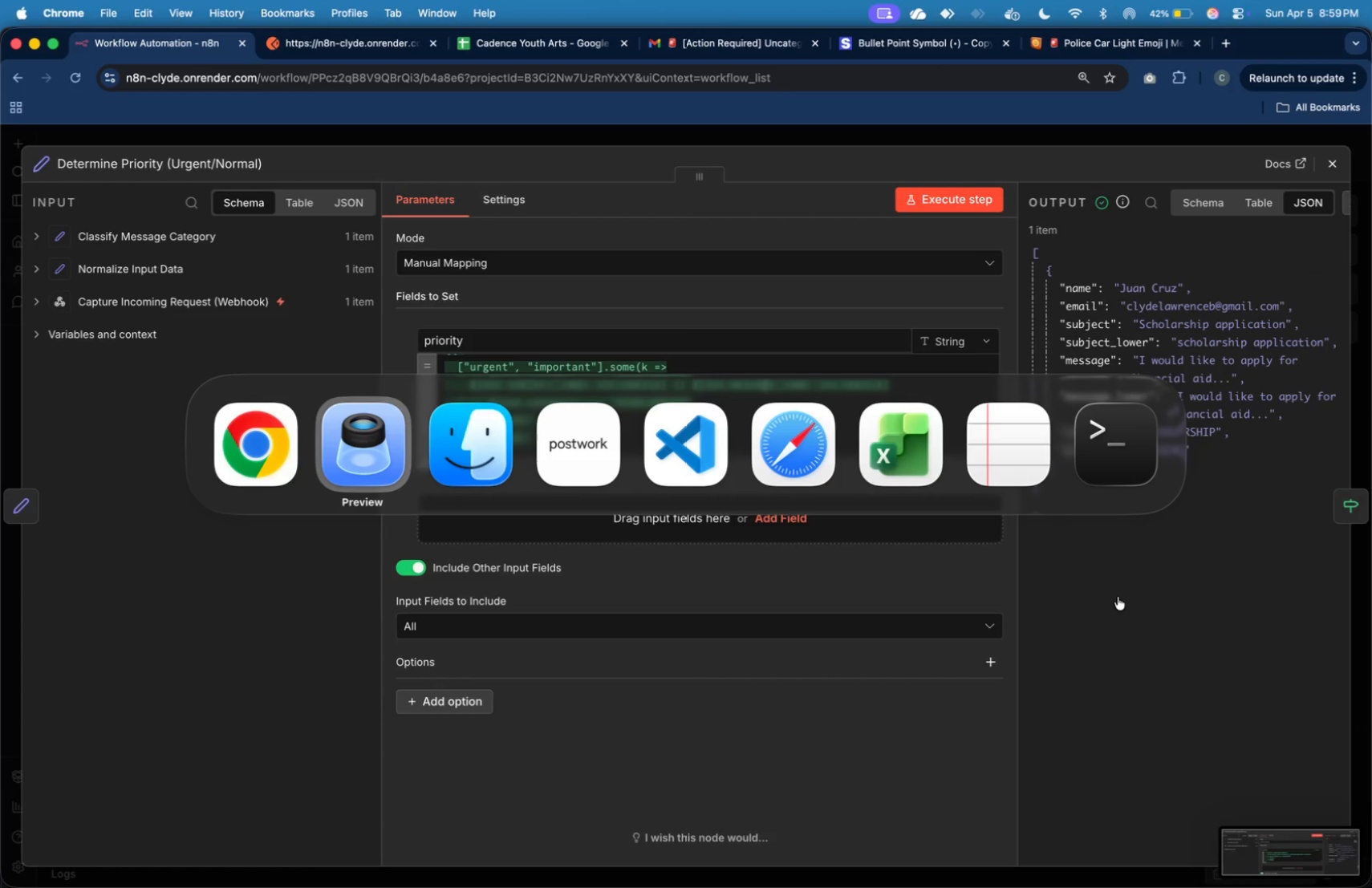 
key(Meta+Tab)
 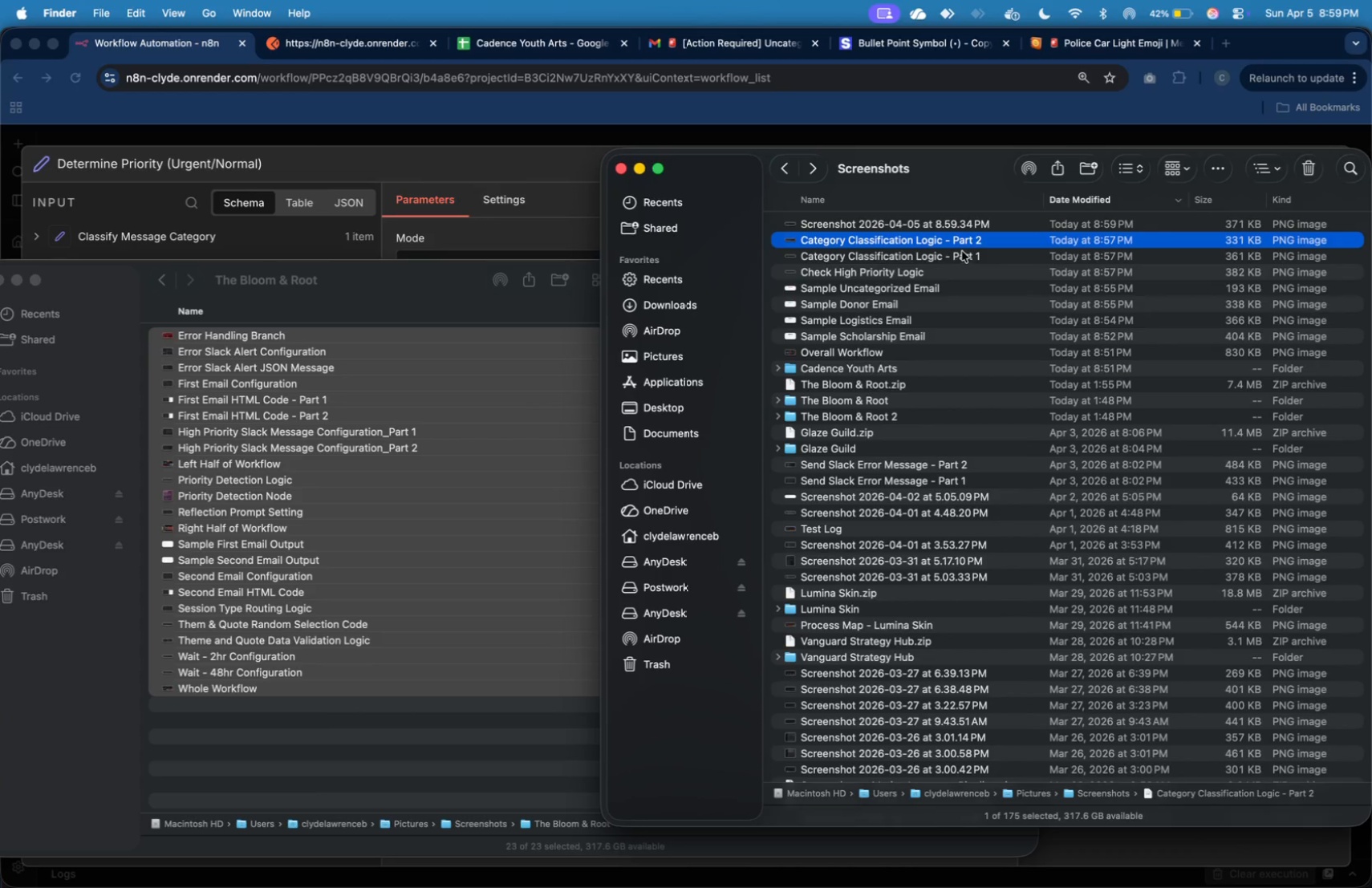 
left_click([957, 221])
 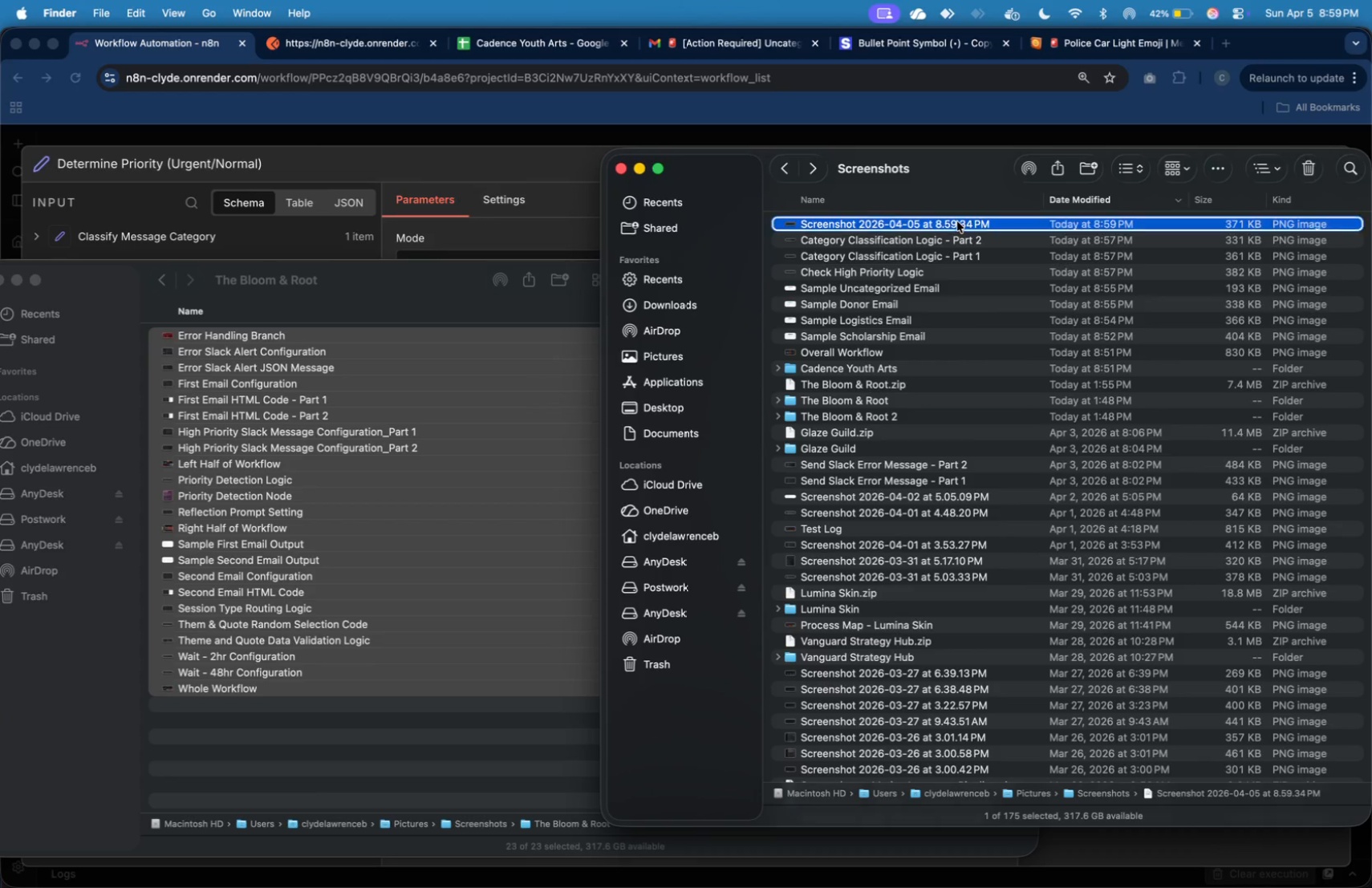 
right_click([957, 221])
 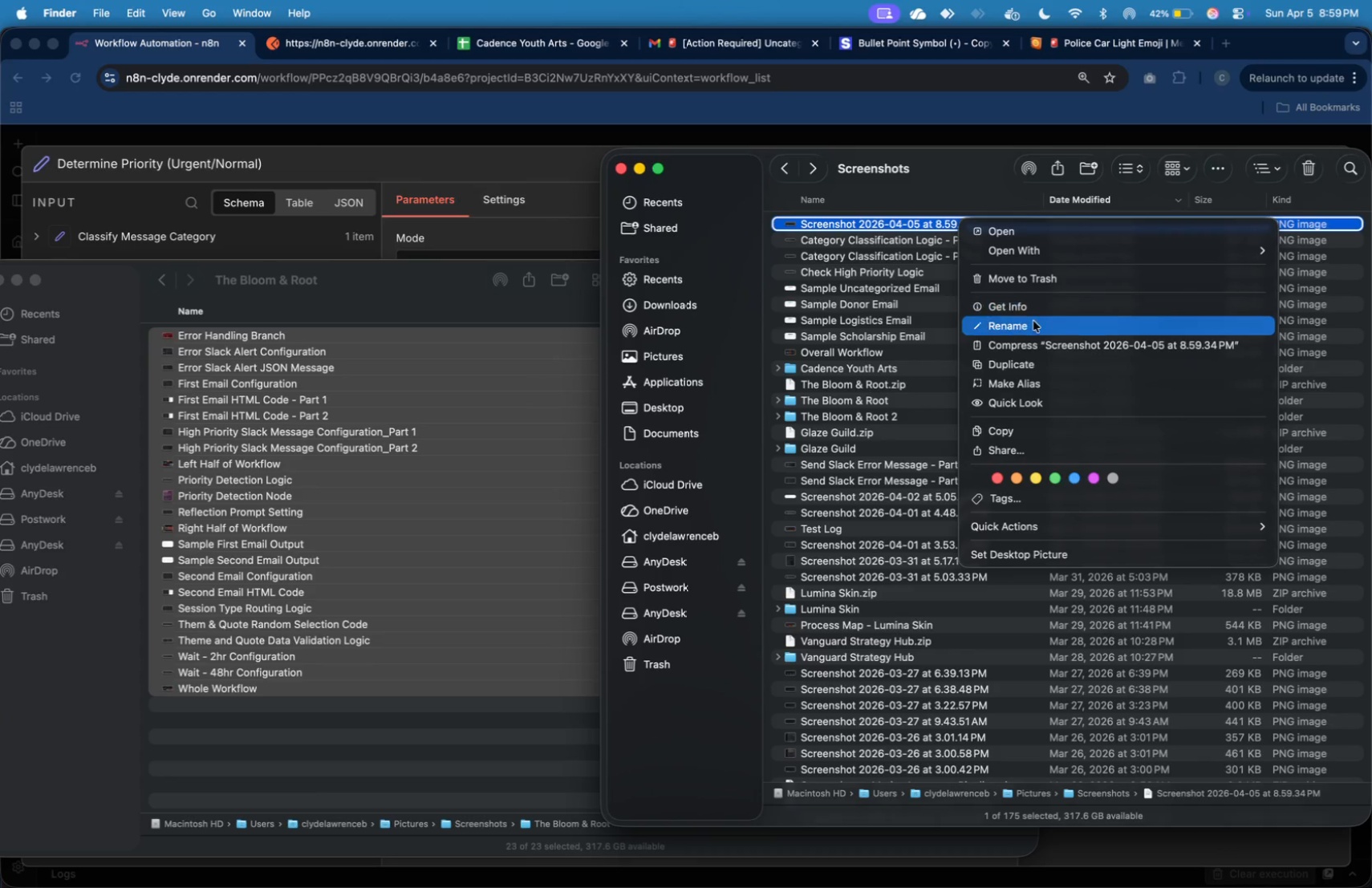 
left_click([1035, 325])
 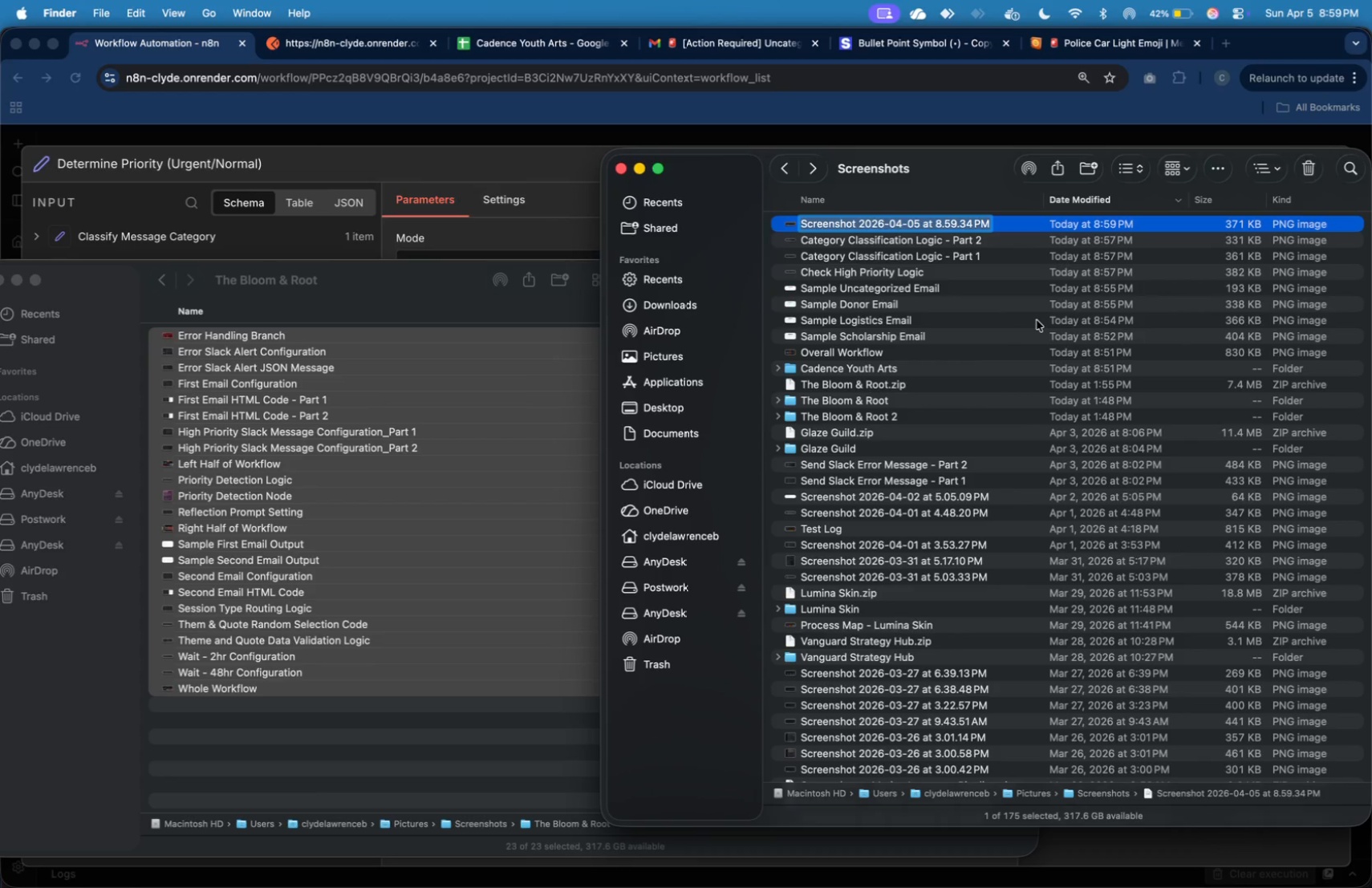 
type(Priority Classification Logic)
 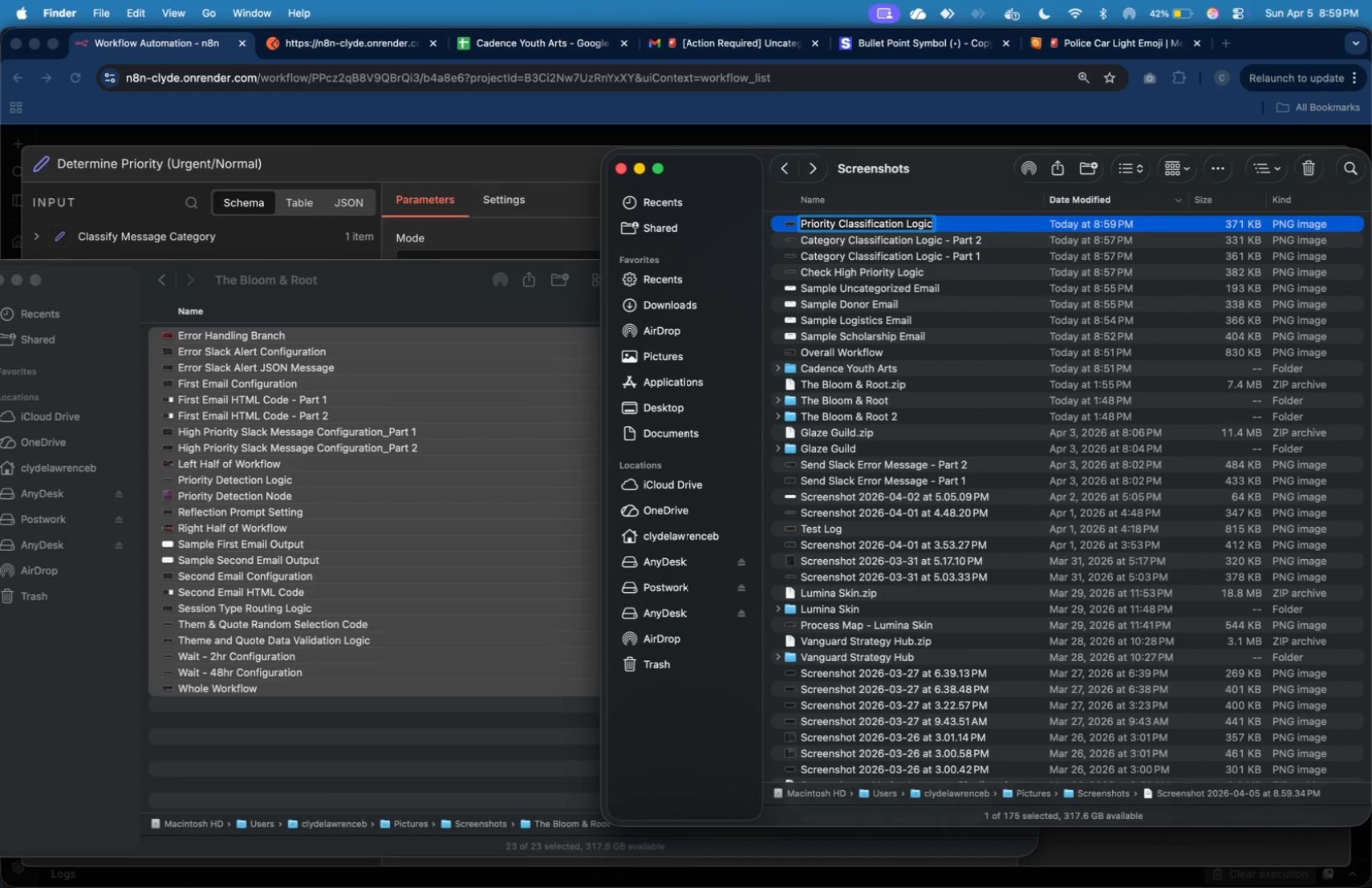 
key(Enter)
 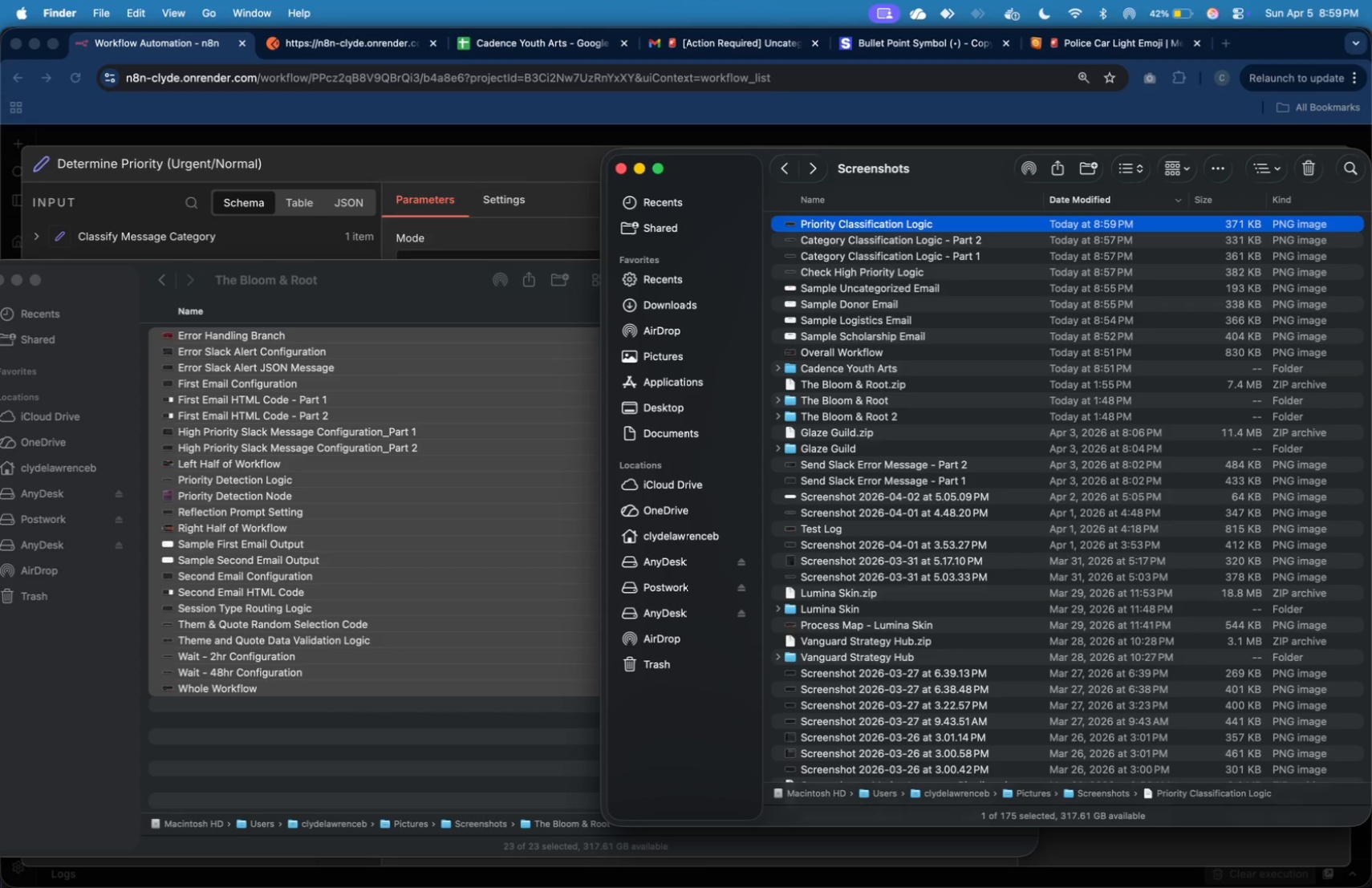 
key(Meta+Tab)
 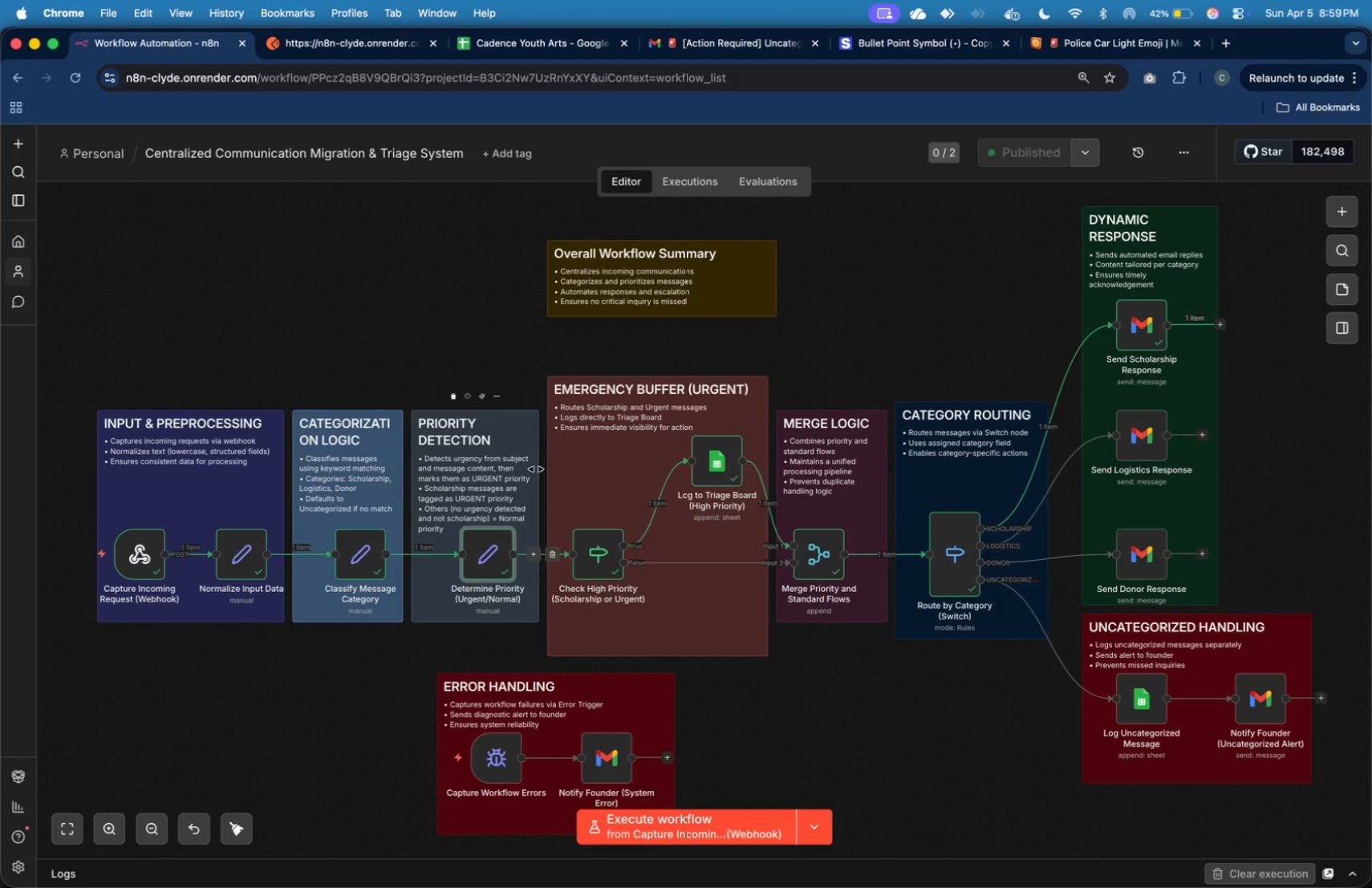 
wait(13.87)
 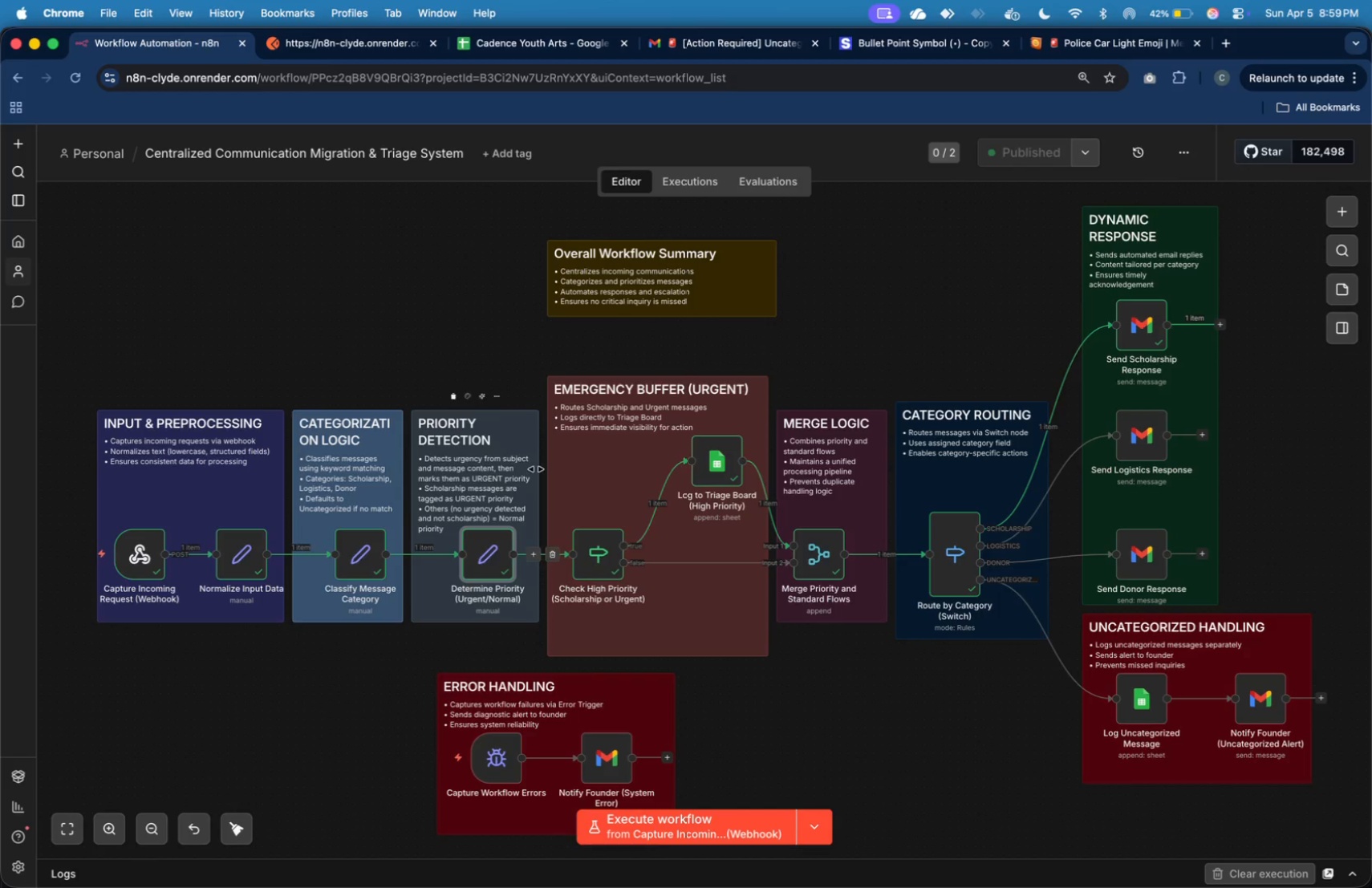 
left_click([875, 588])
 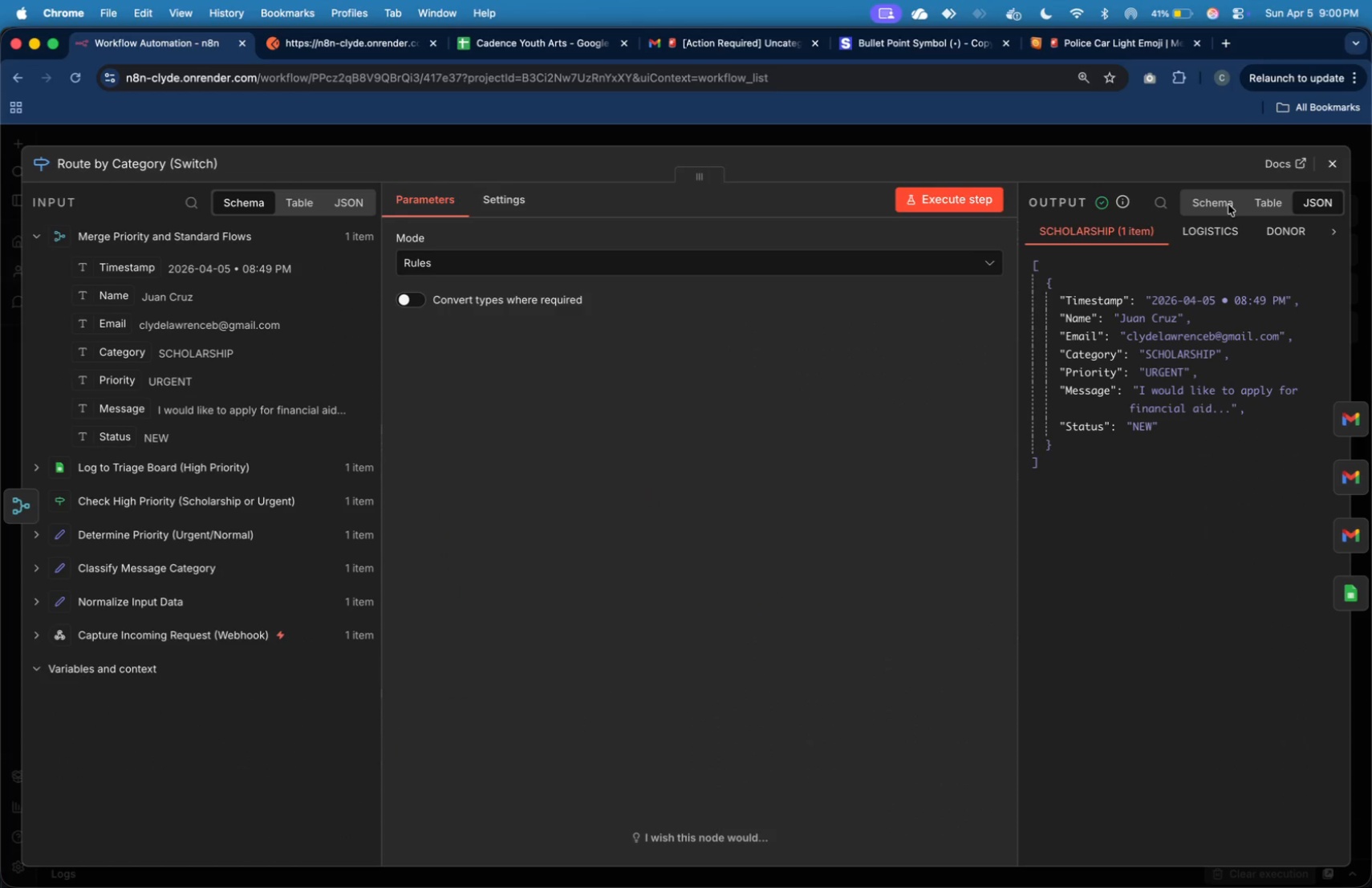 
wait(5.95)
 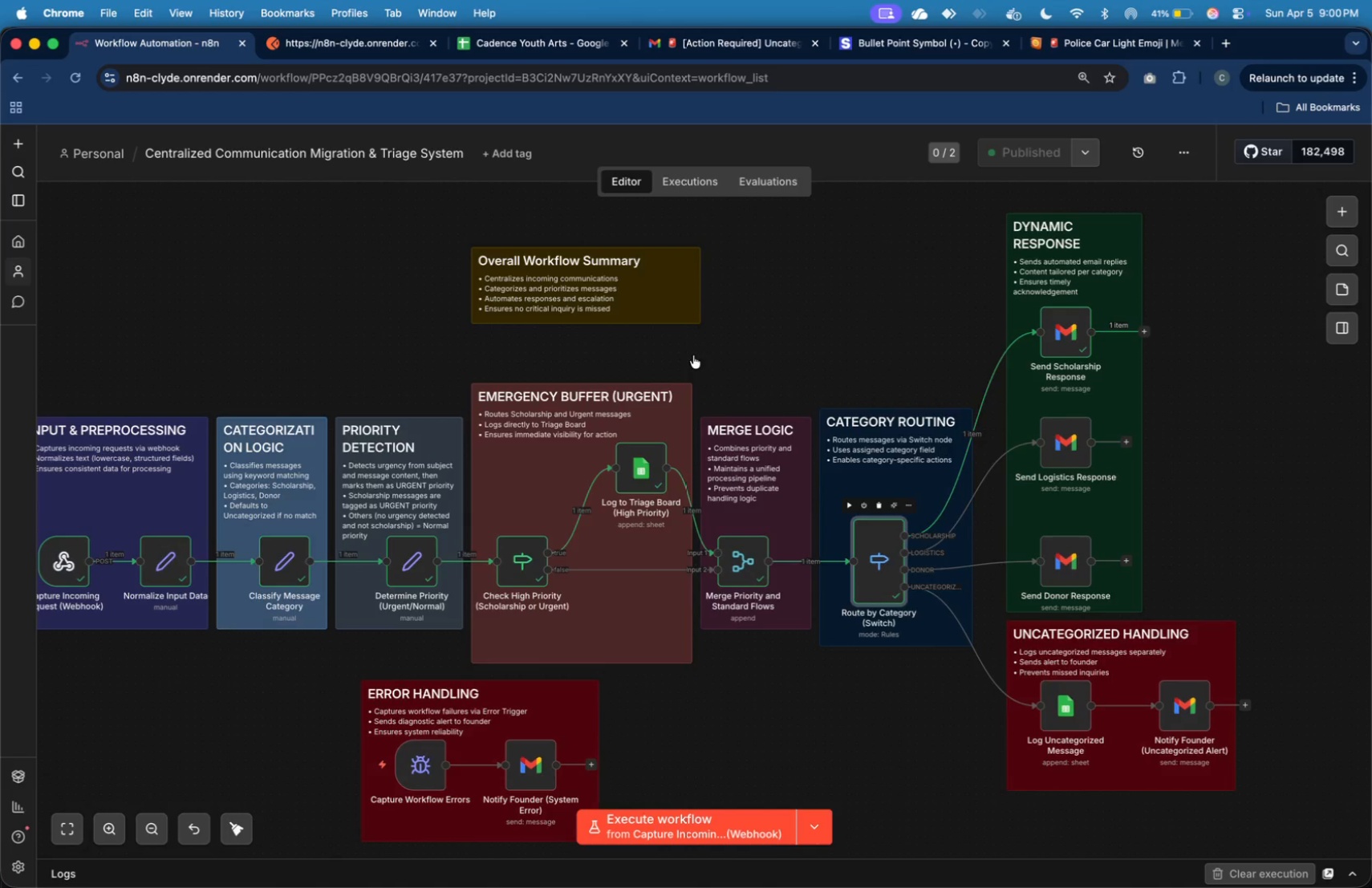 
scroll: coordinate [958, 442], scroll_direction: none, amount: 0.0
 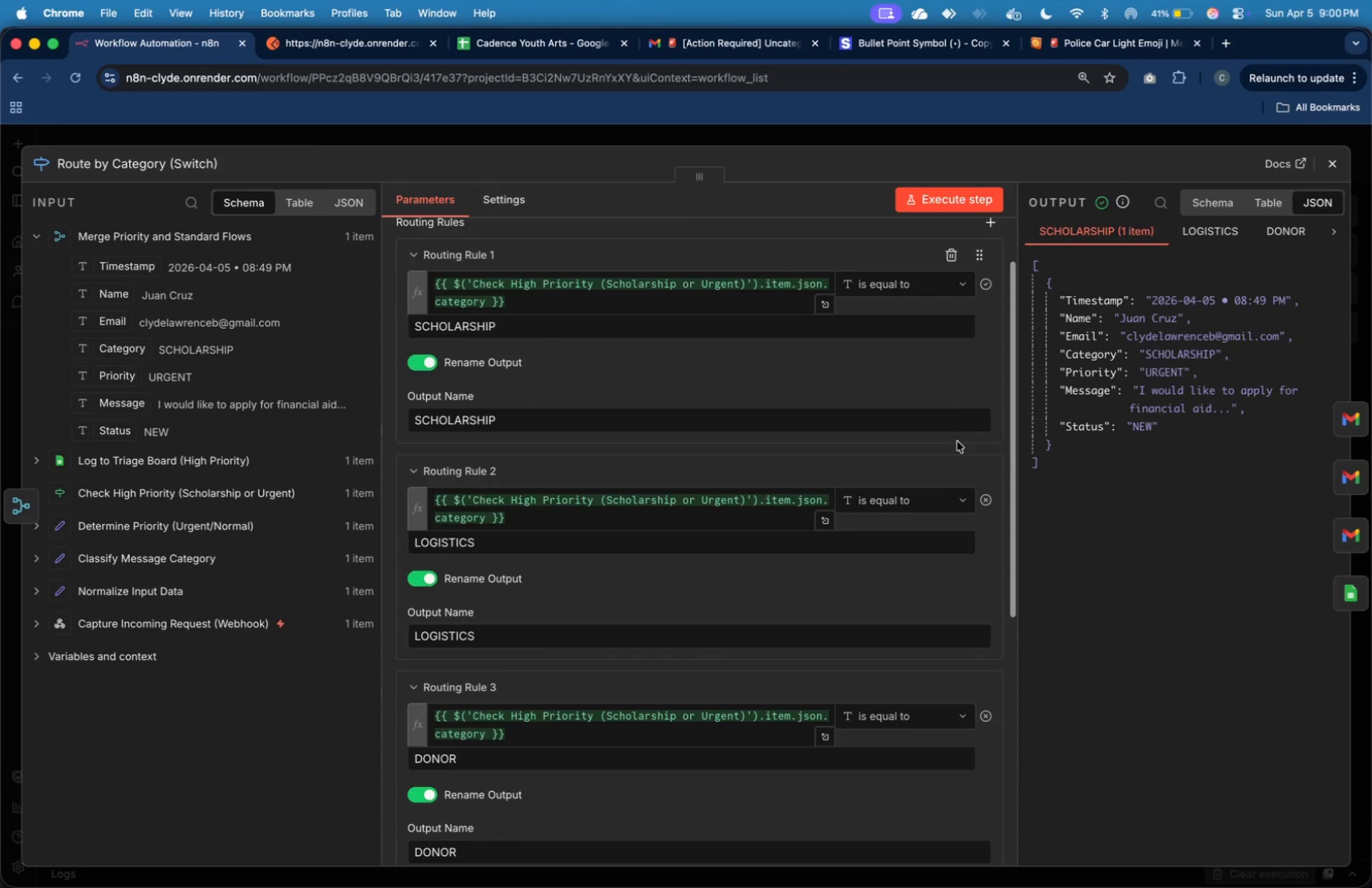 
scroll: coordinate [957, 422], scroll_direction: up, amount: 1.0
 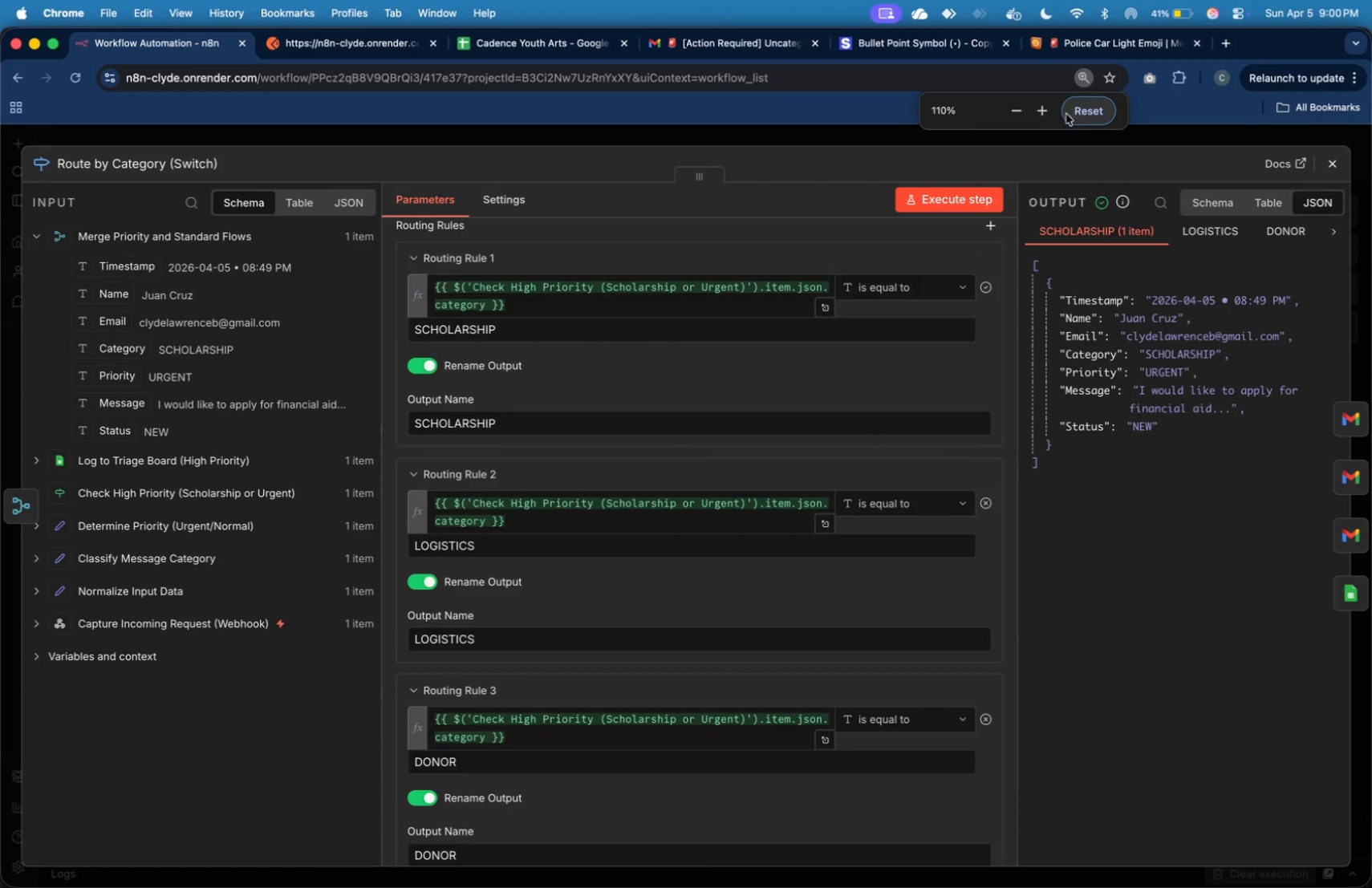 
left_click([1029, 112])
 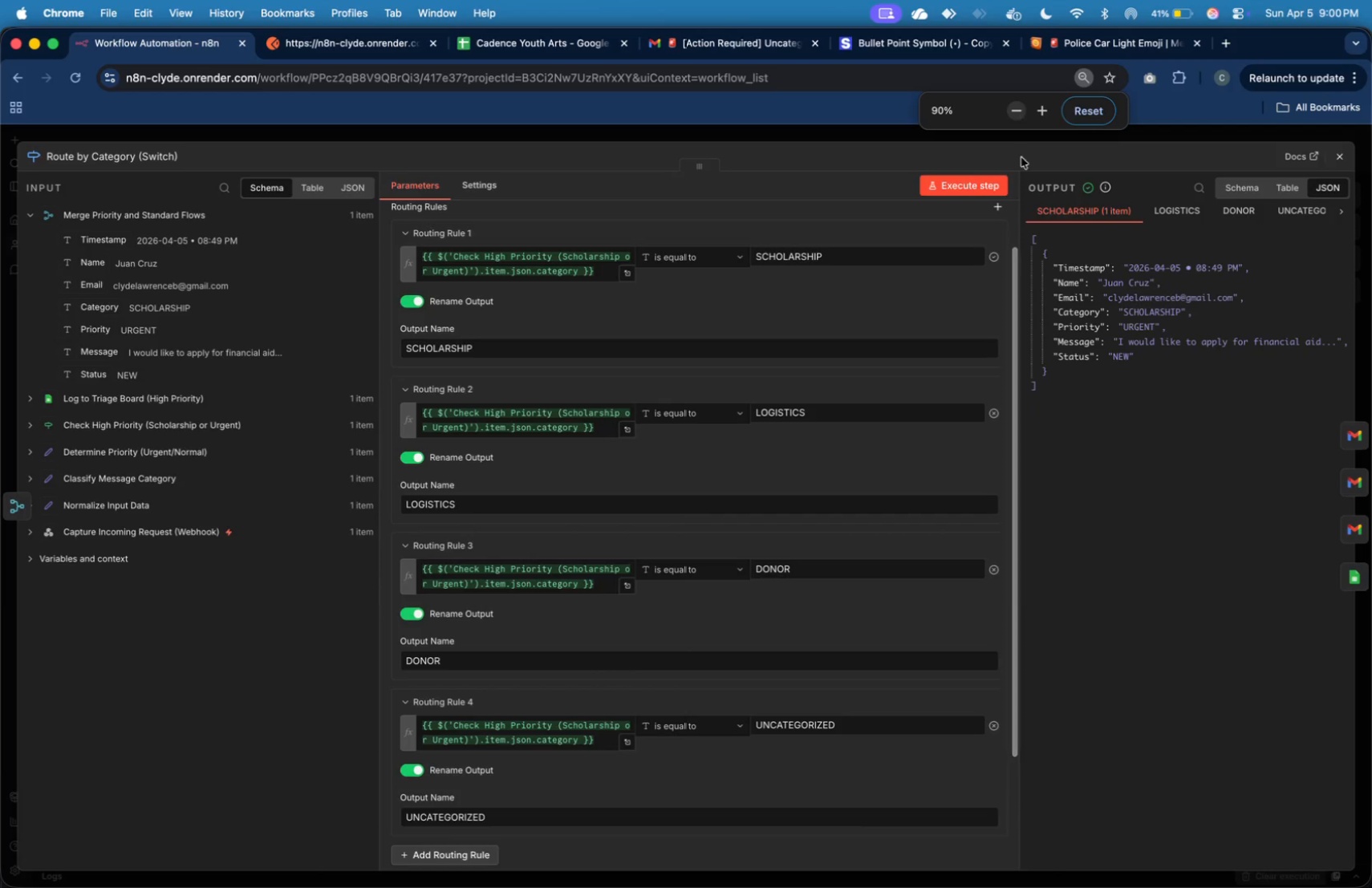 
left_click([1163, 573])
 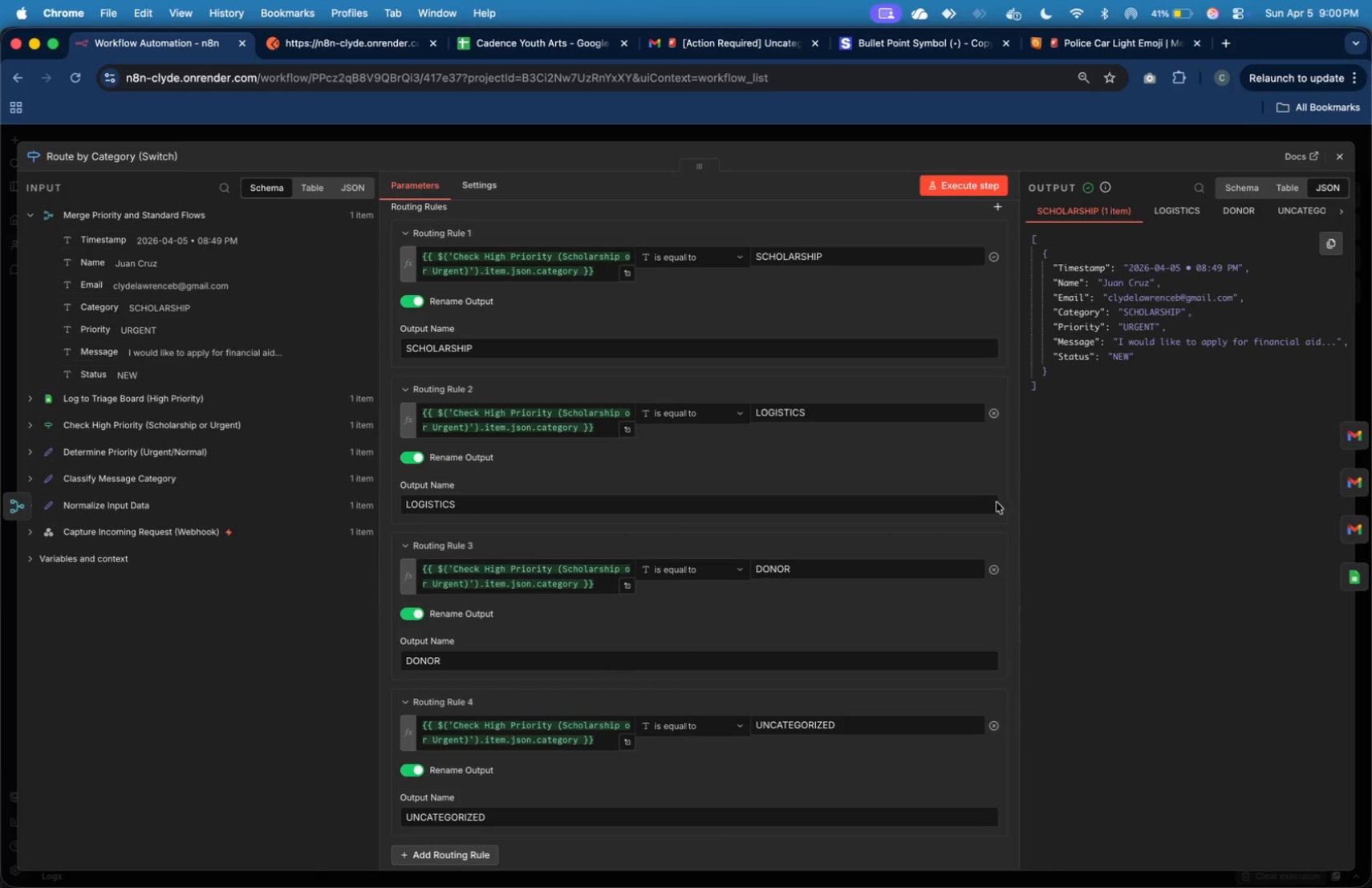 
scroll: coordinate [984, 495], scroll_direction: up, amount: 6.0
 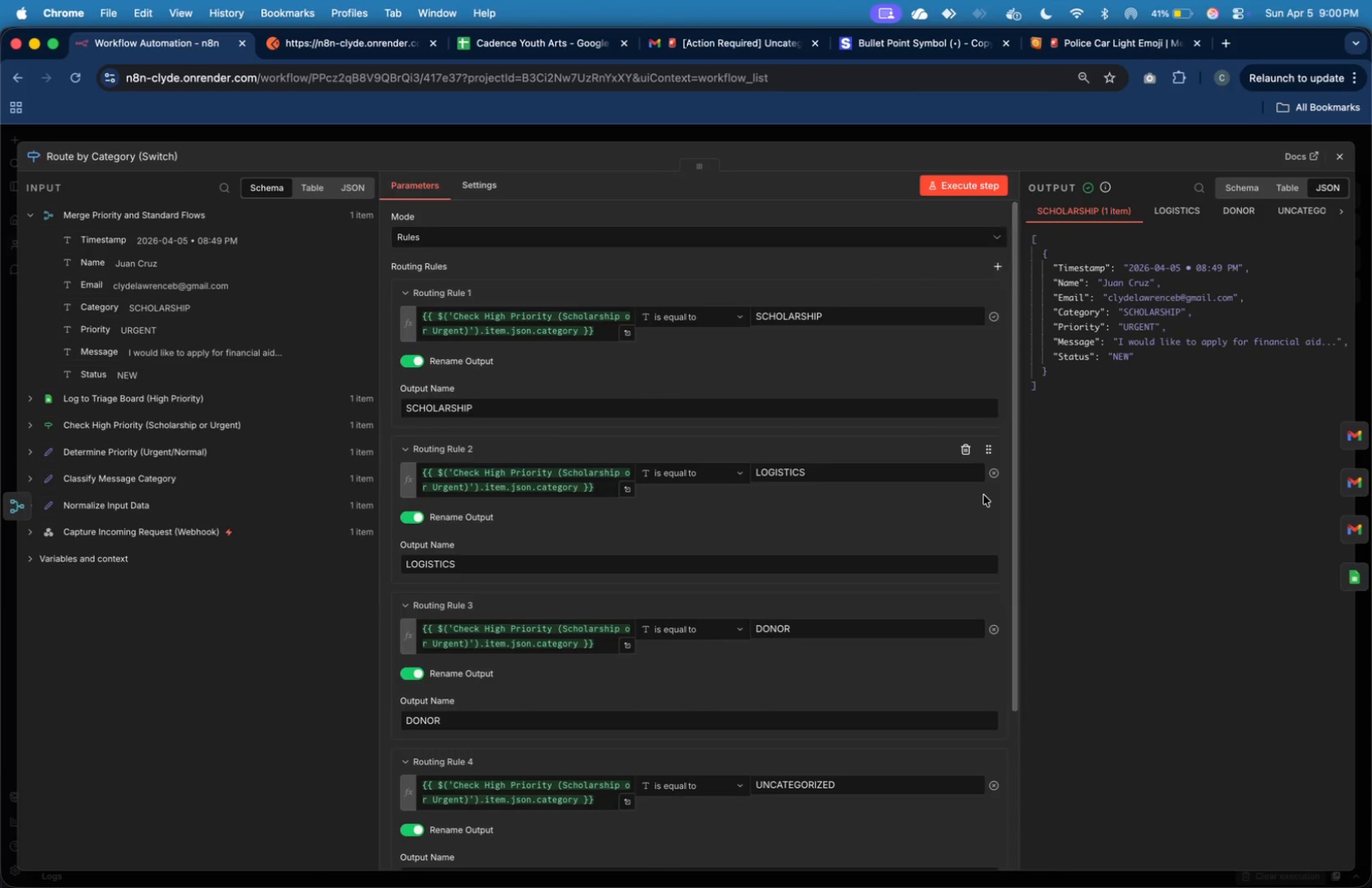 
scroll: coordinate [983, 495], scroll_direction: down, amount: 4.0
 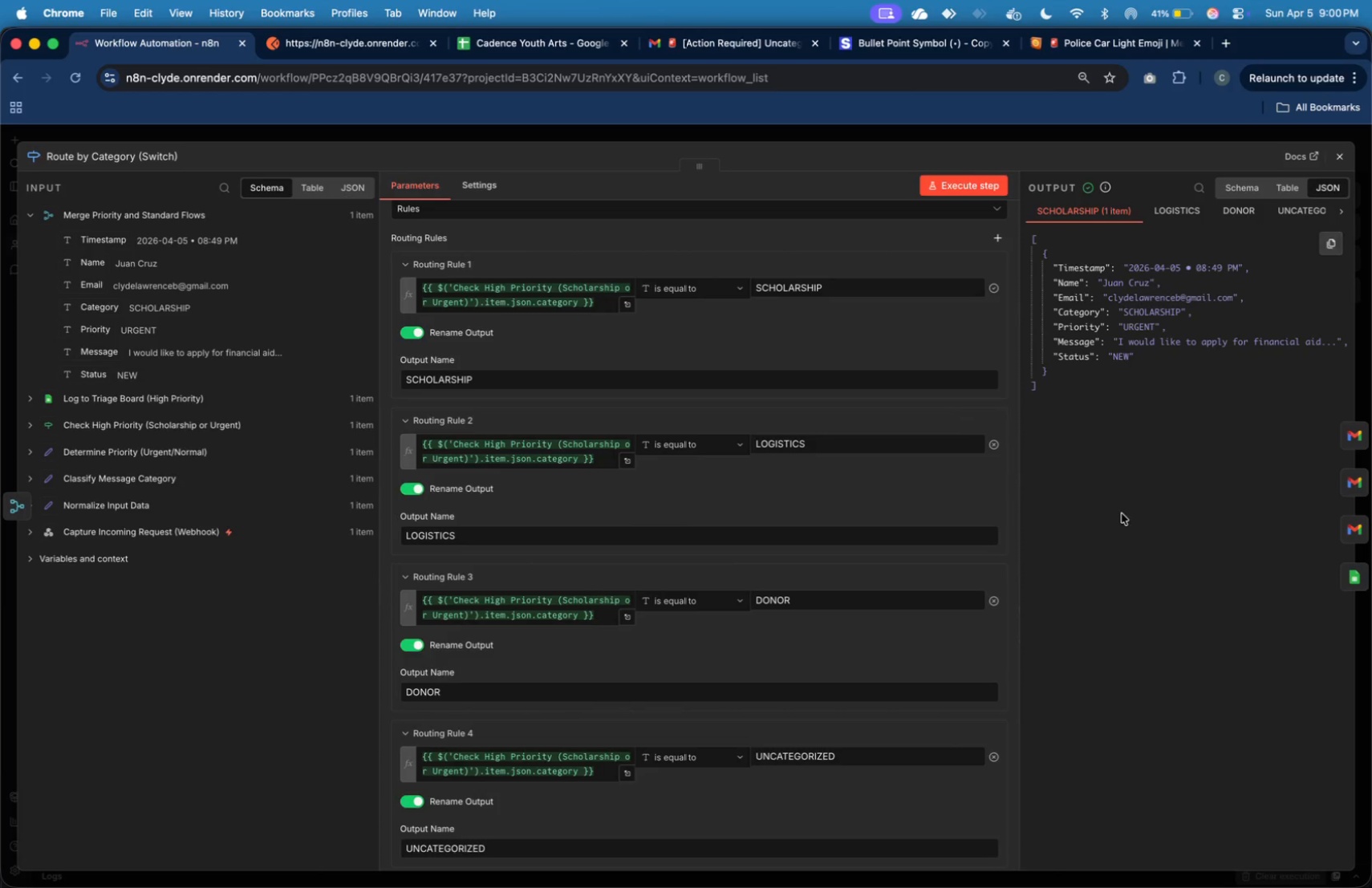 
key(Meta+Shift+4)
 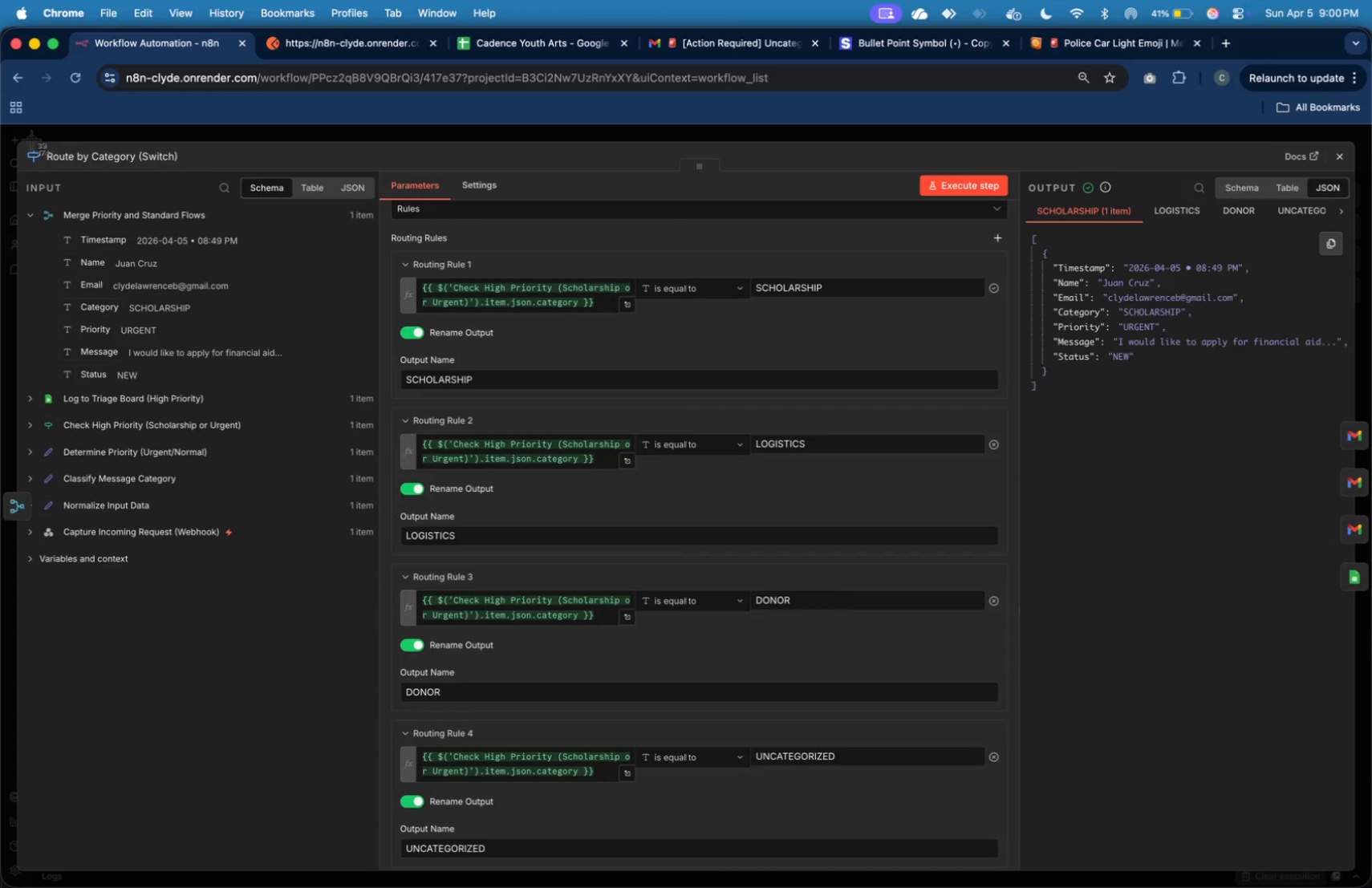 
left_click_drag(start_coordinate=[17, 140], to_coordinate=[1360, 871])
 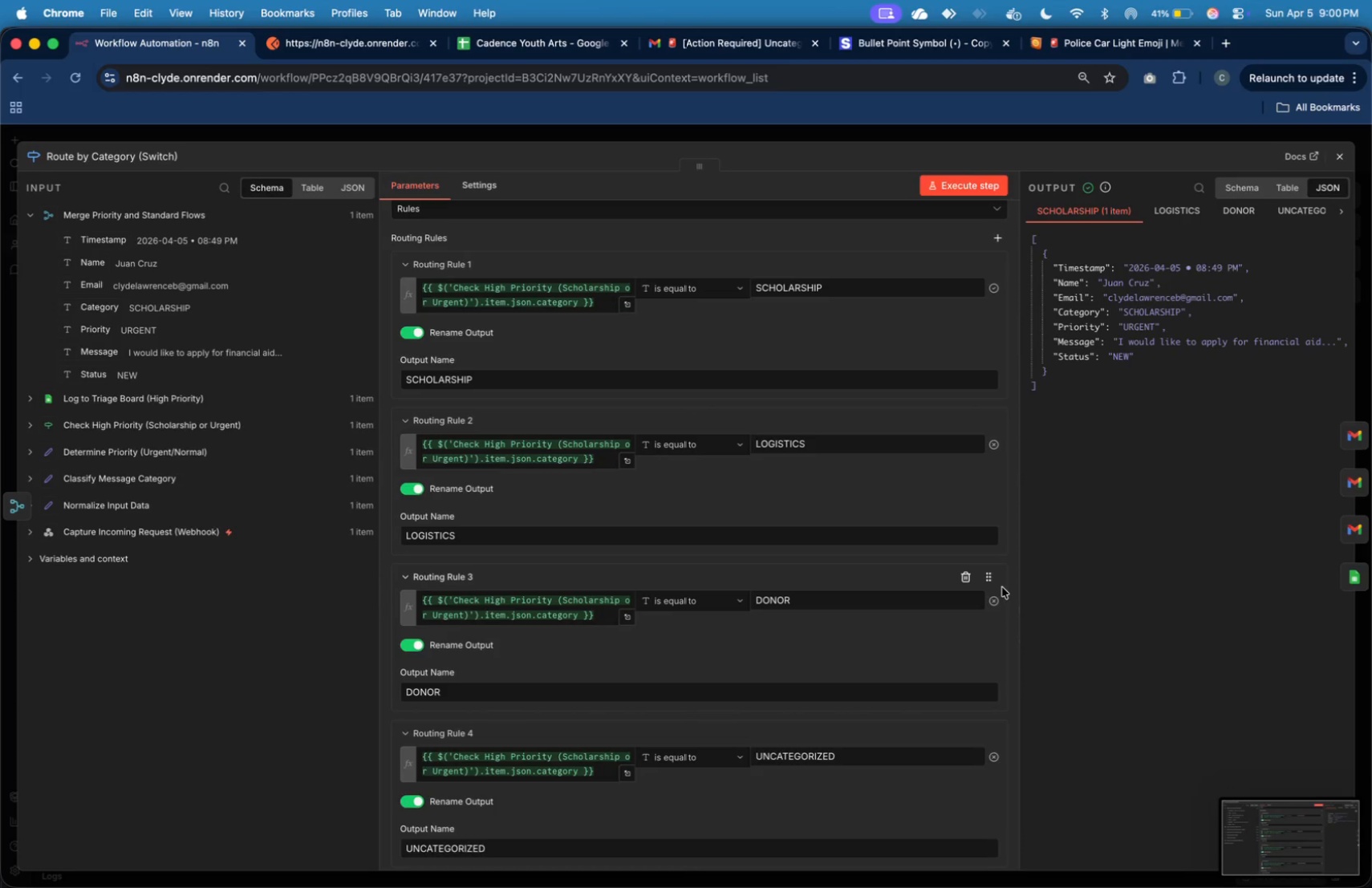 
key(Meta+Tab)
 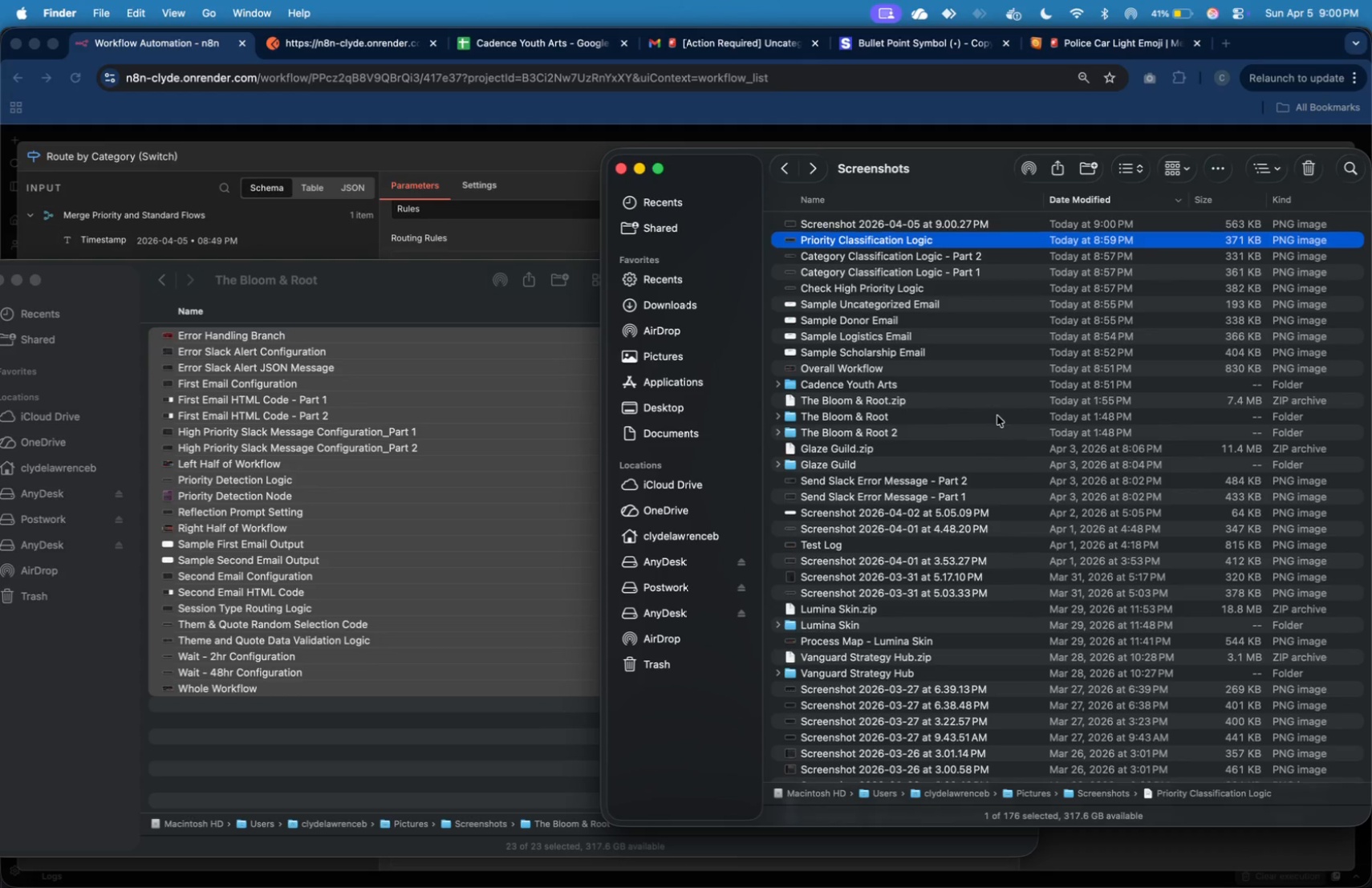 
wait(7.0)
 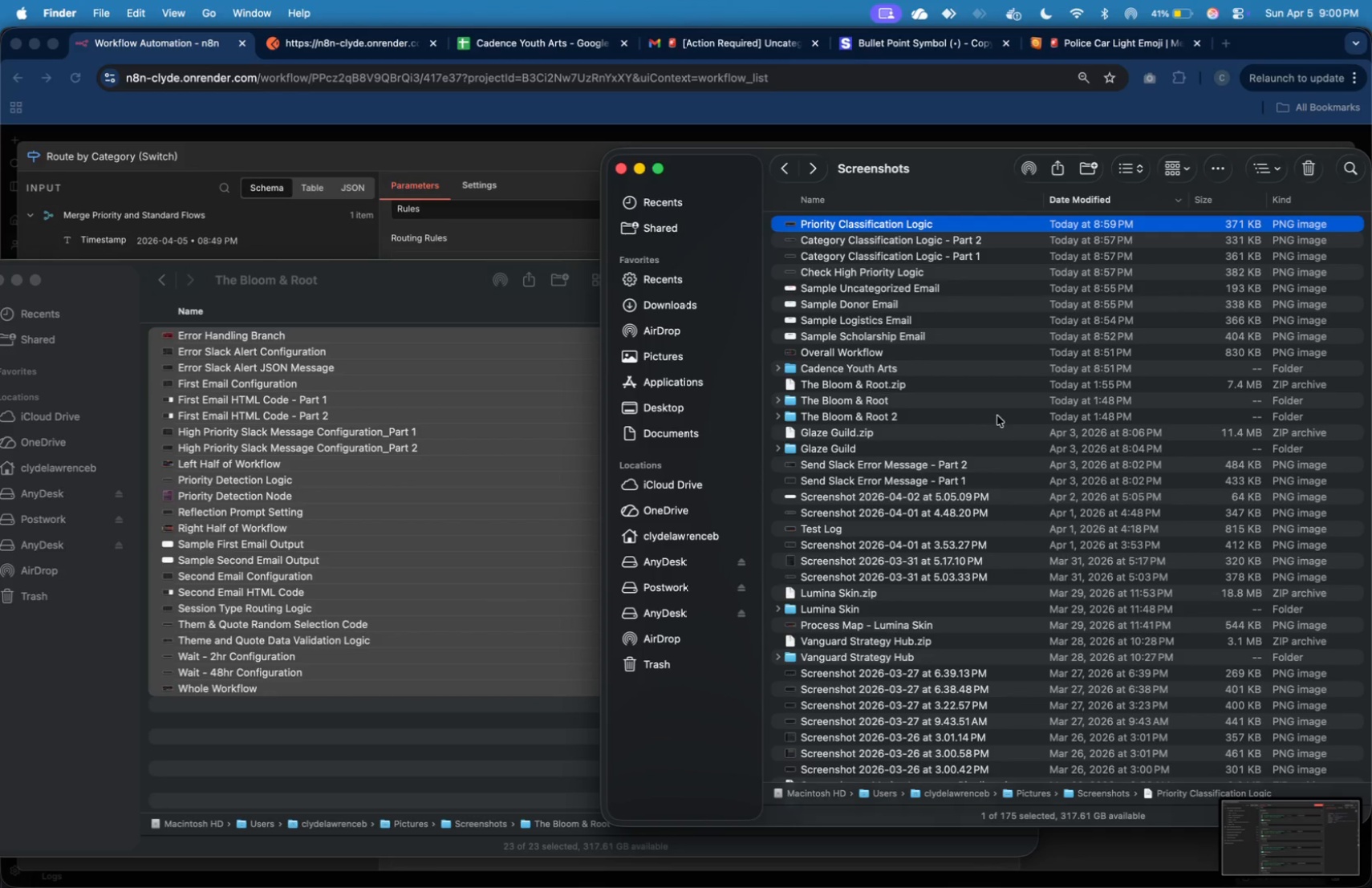 
left_click([954, 215])
 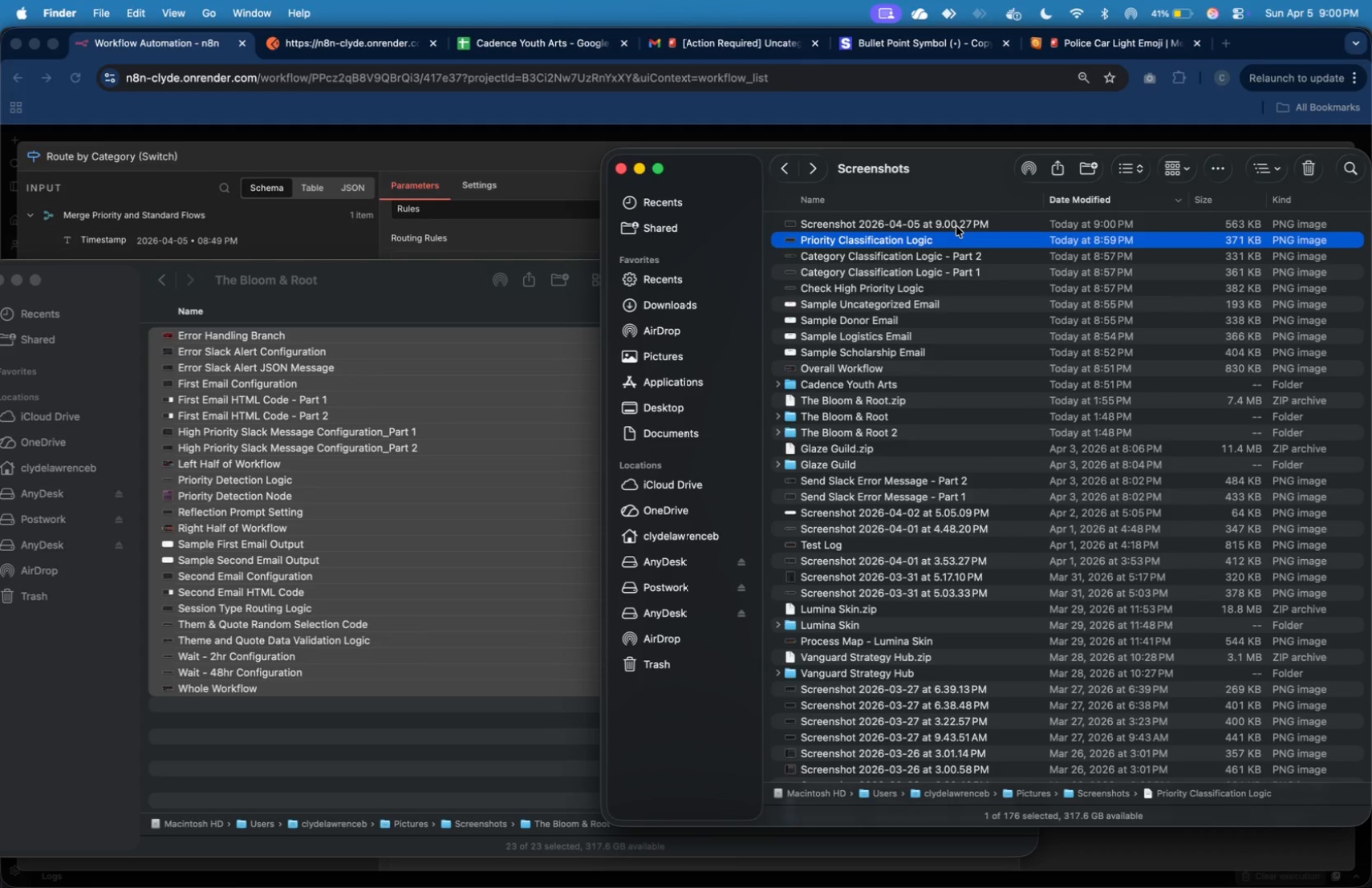 
left_click([956, 226])
 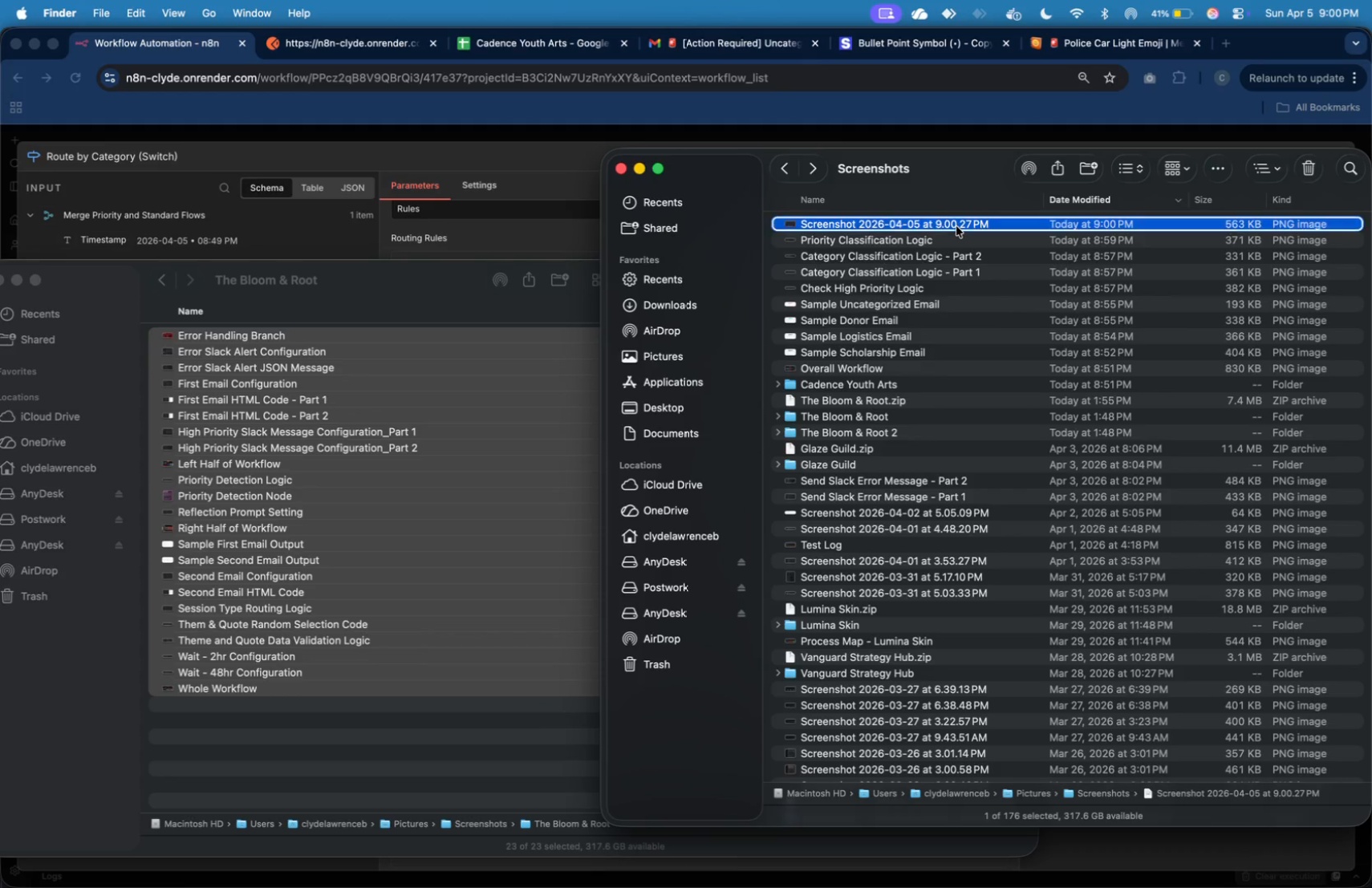 
right_click([956, 226])
 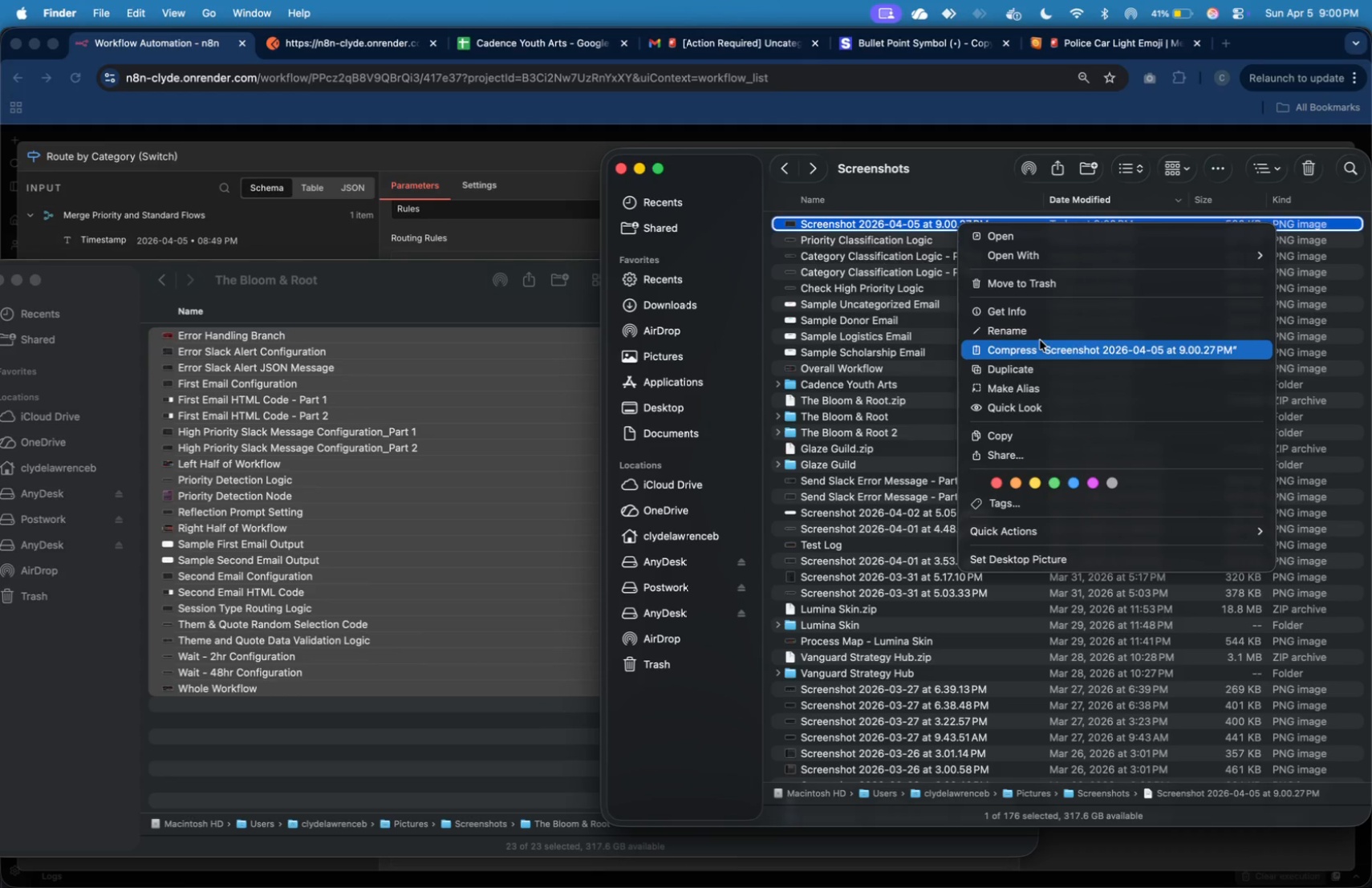 
left_click([1040, 335])
 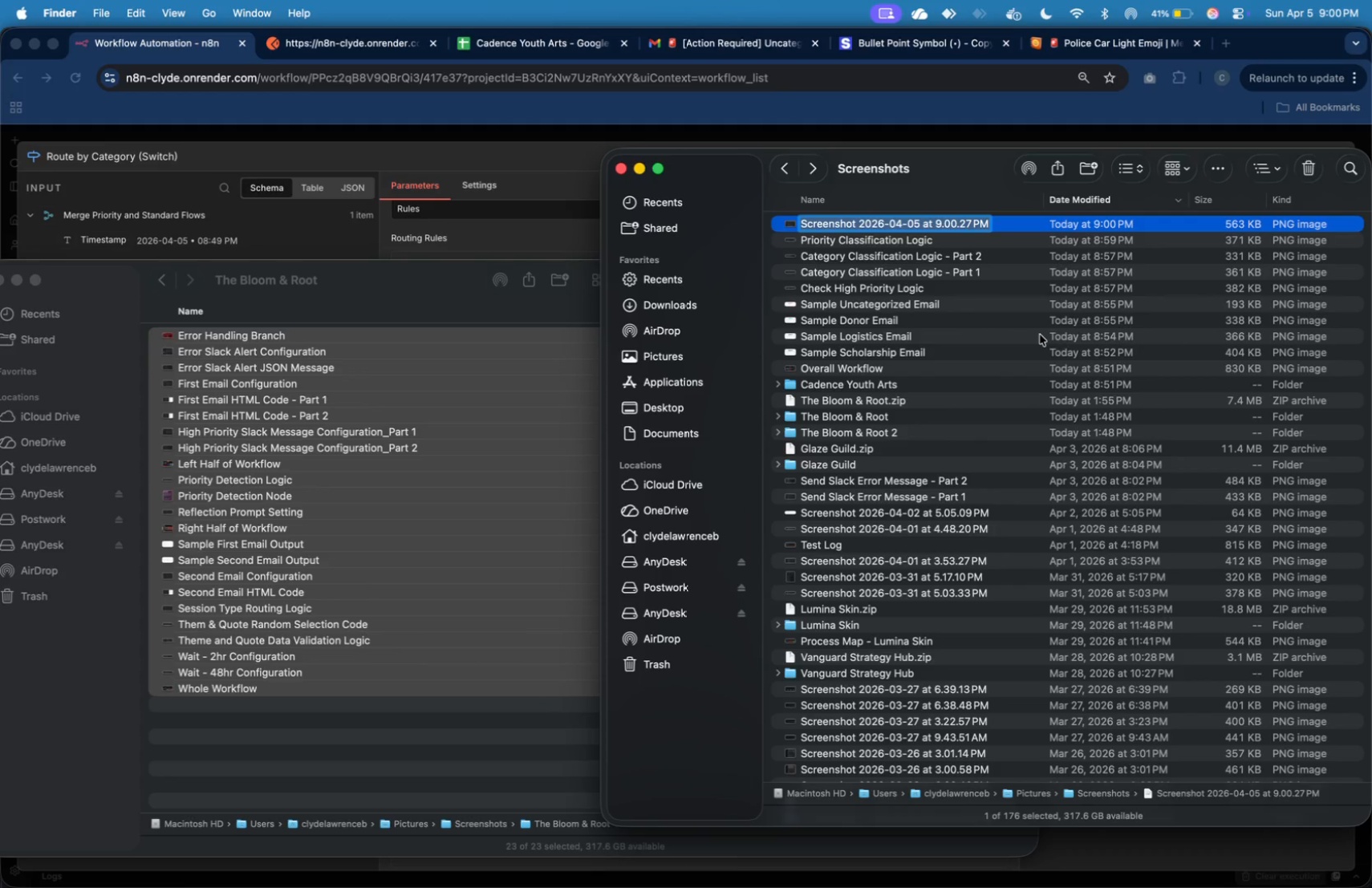 
key(Control+C)
 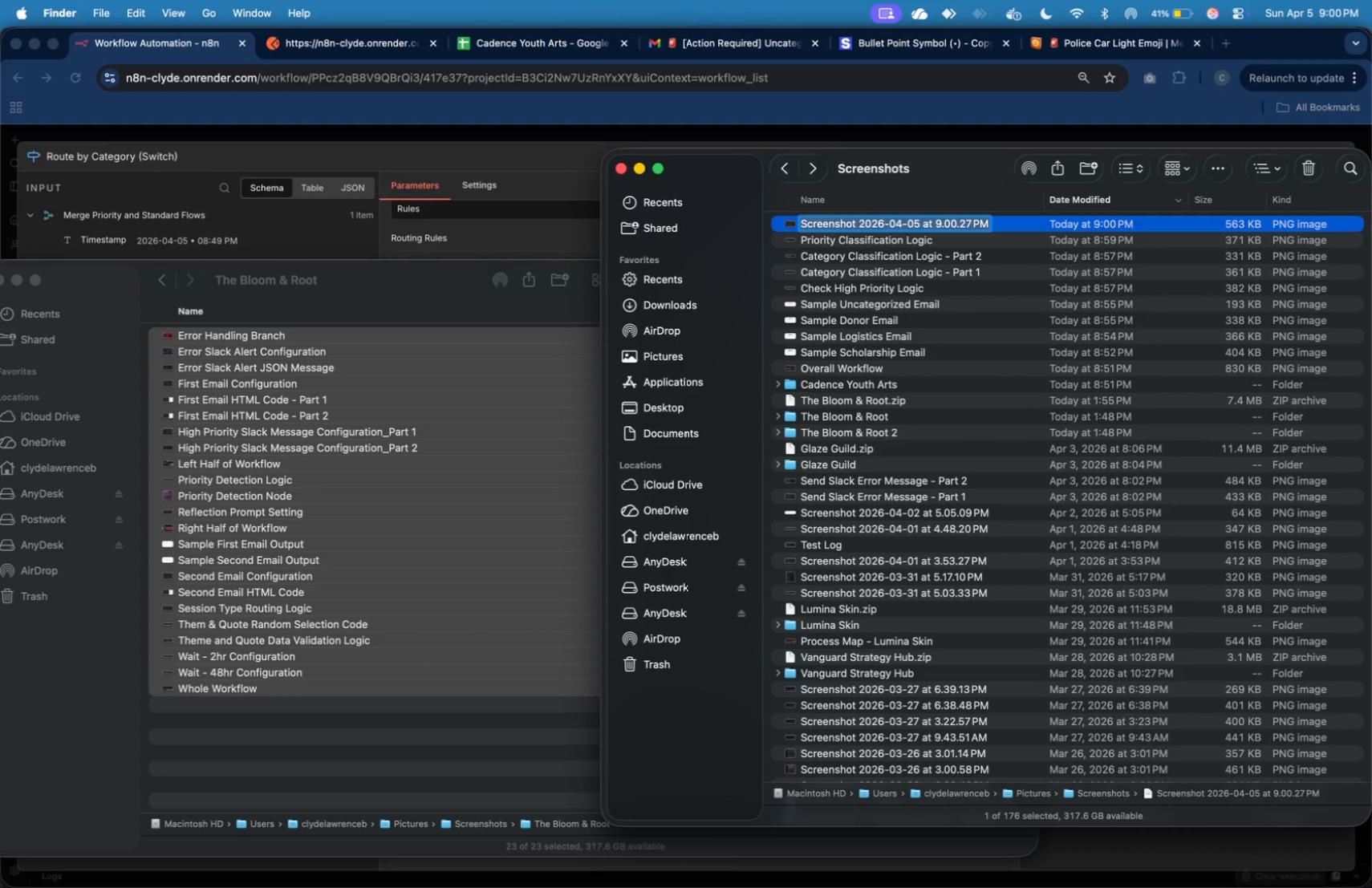 
type(Category Routing Logic)
 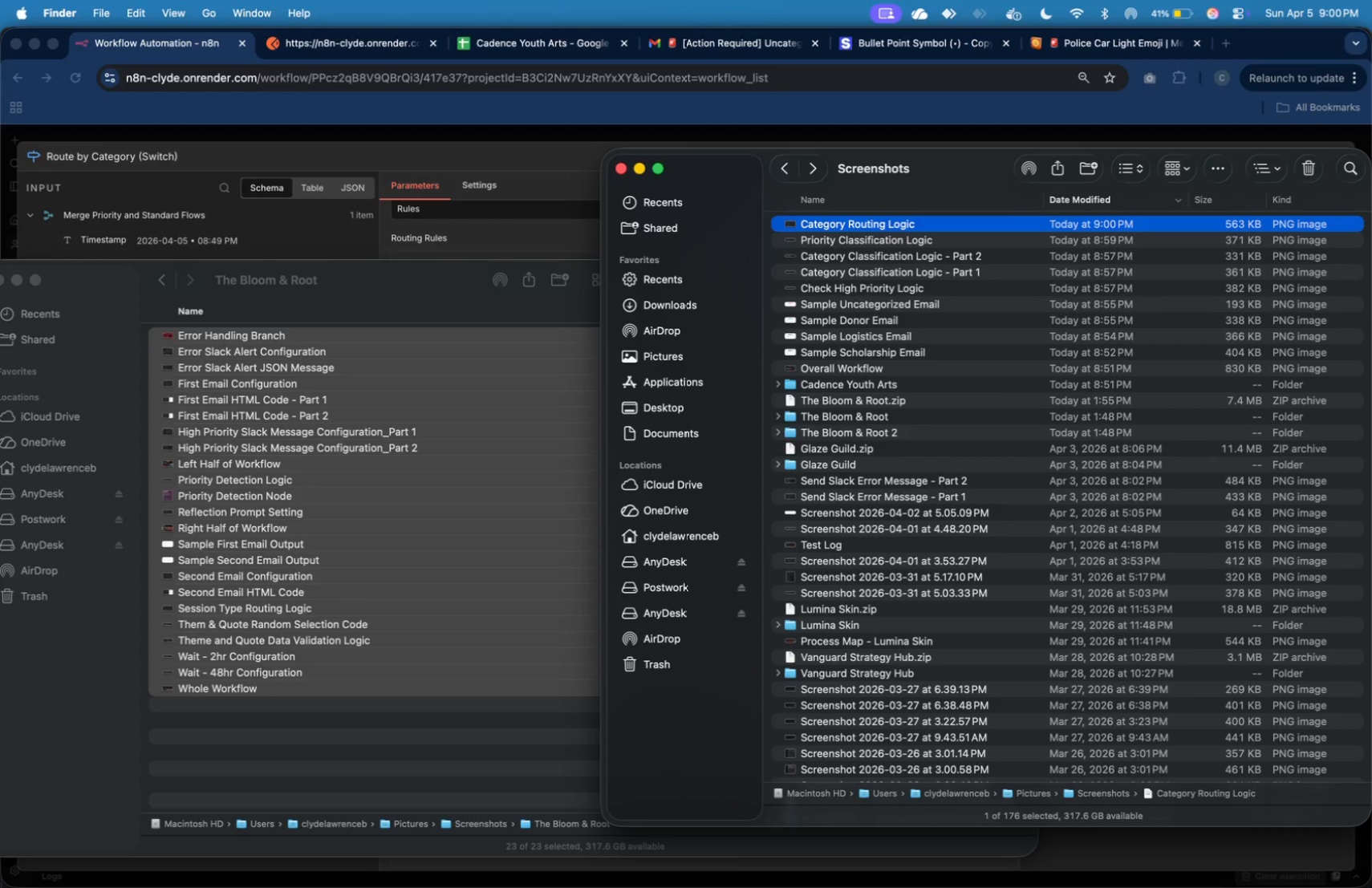 
 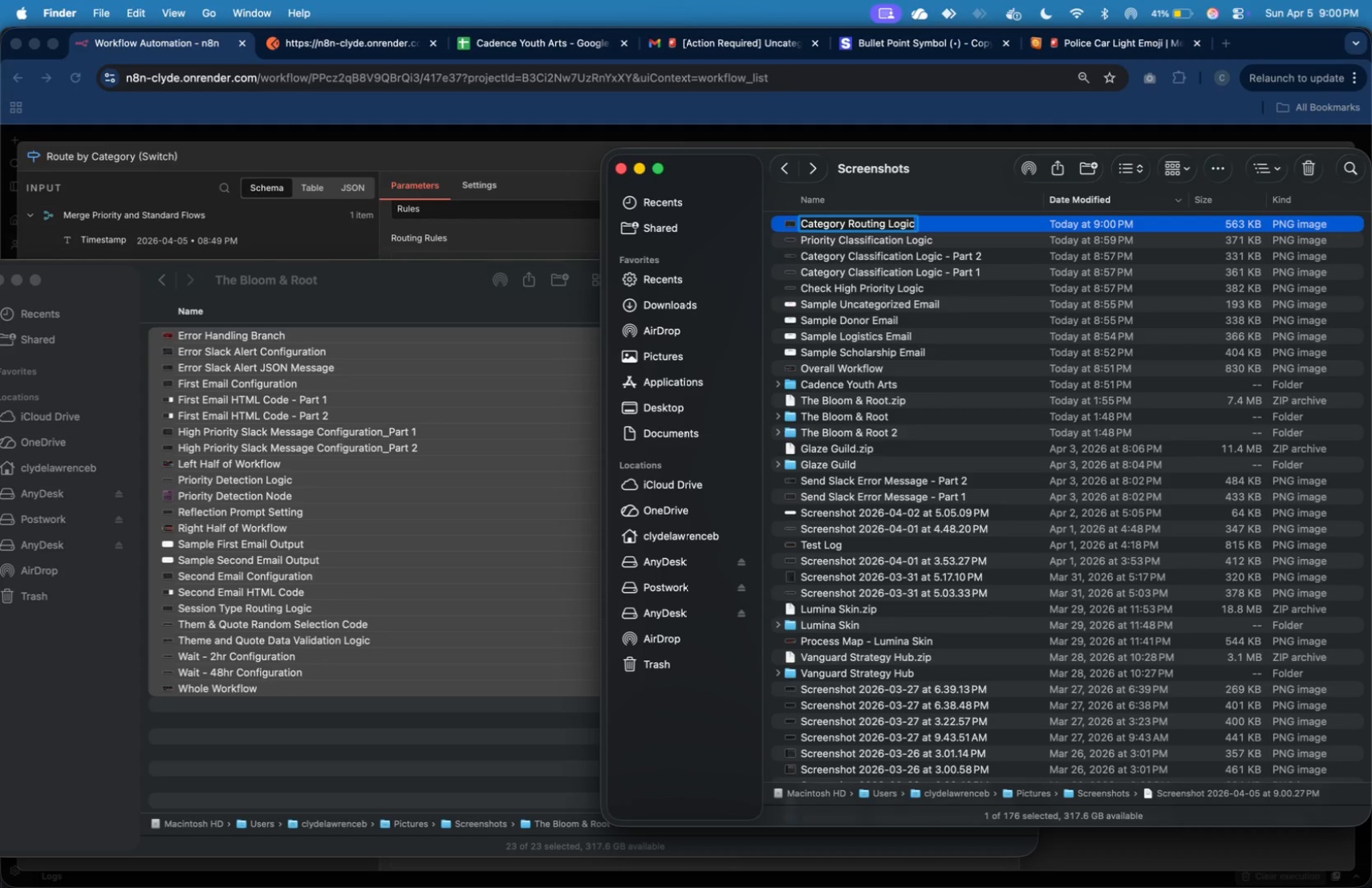 
key(Enter)
 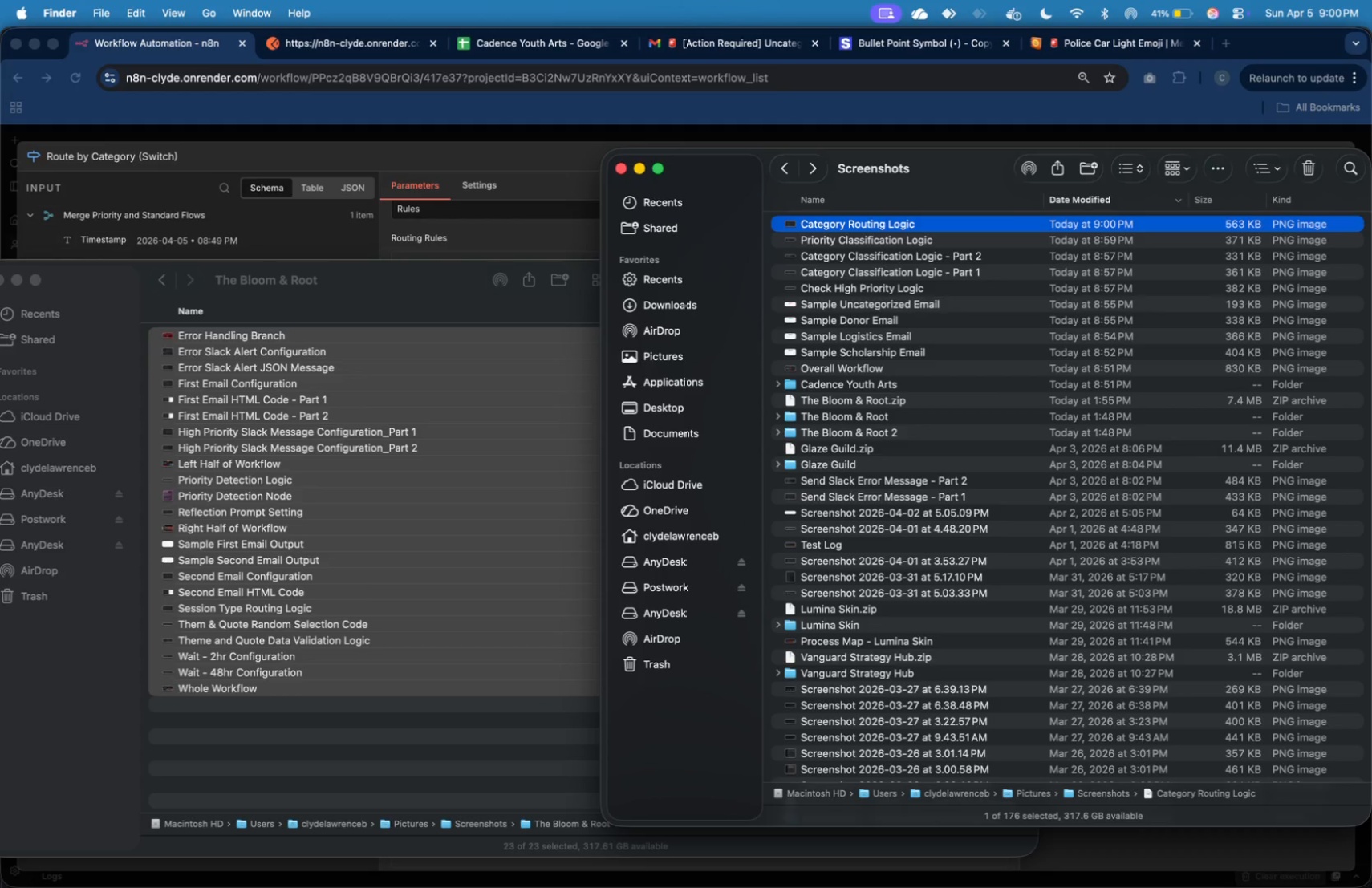 
key(Meta+Tab)
 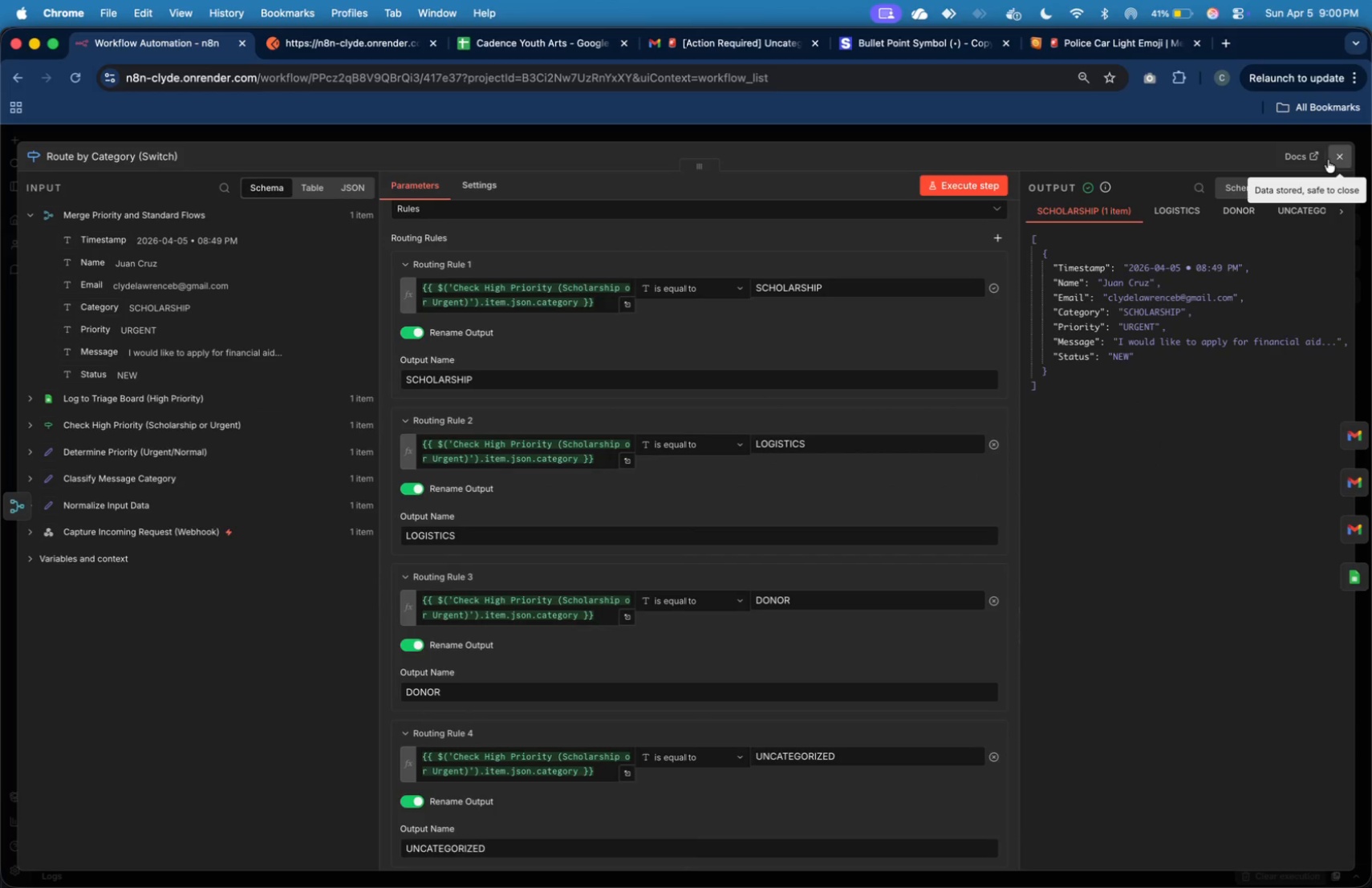 
scroll: coordinate [811, 585], scroll_direction: down, amount: 4.0
 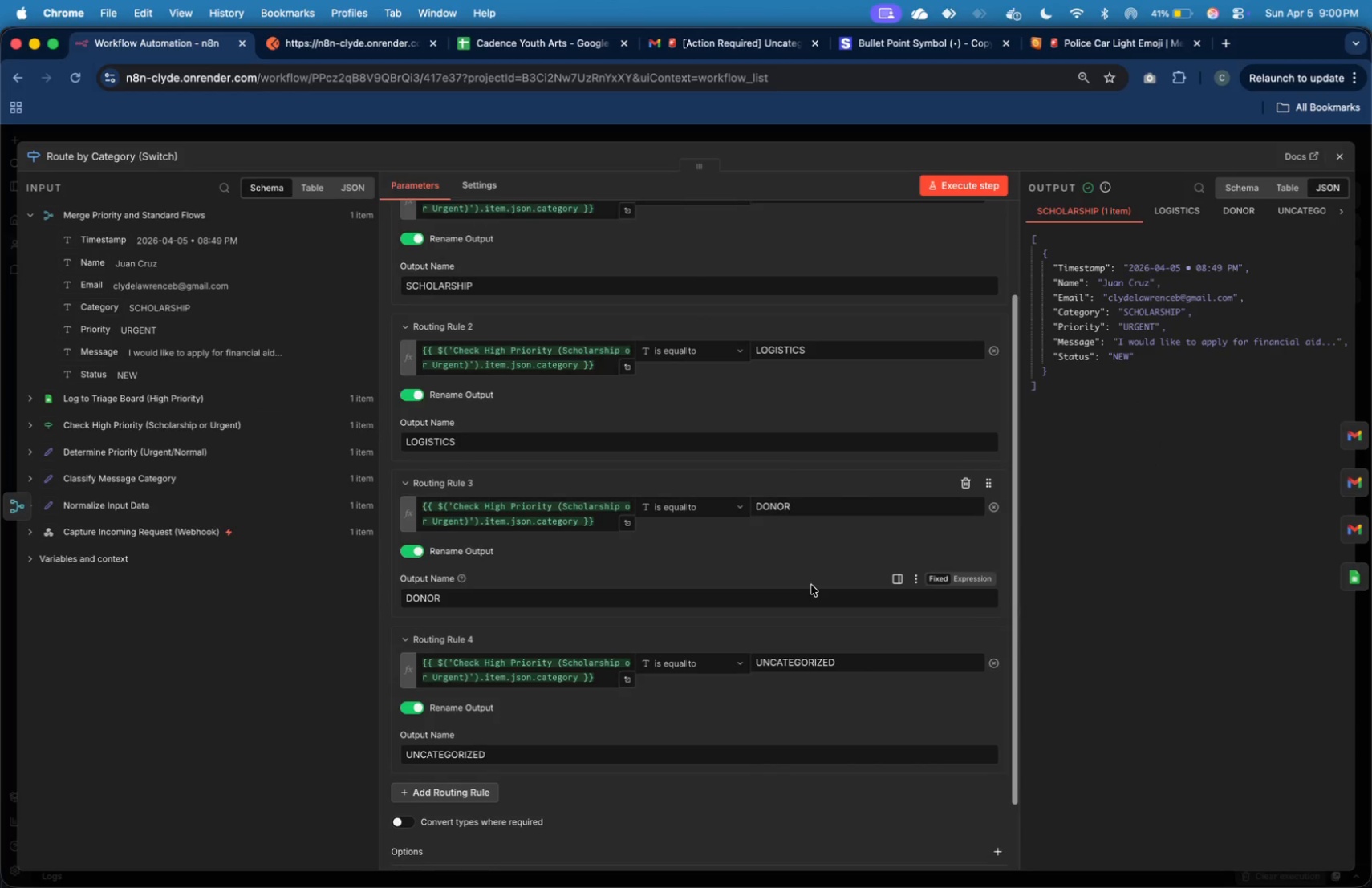 
scroll: coordinate [811, 585], scroll_direction: up, amount: 10.0
 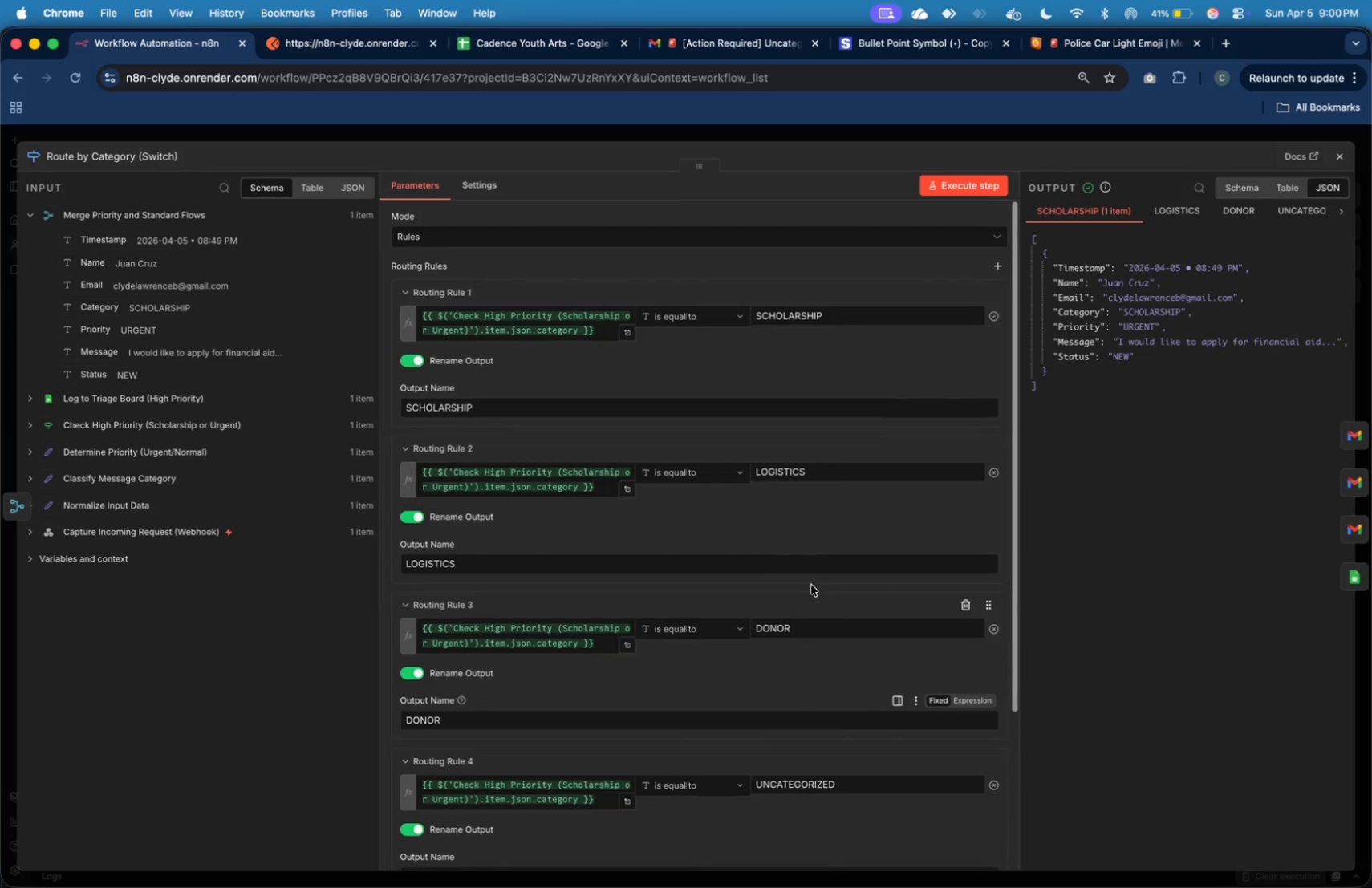 
scroll: coordinate [811, 585], scroll_direction: down, amount: 5.0
 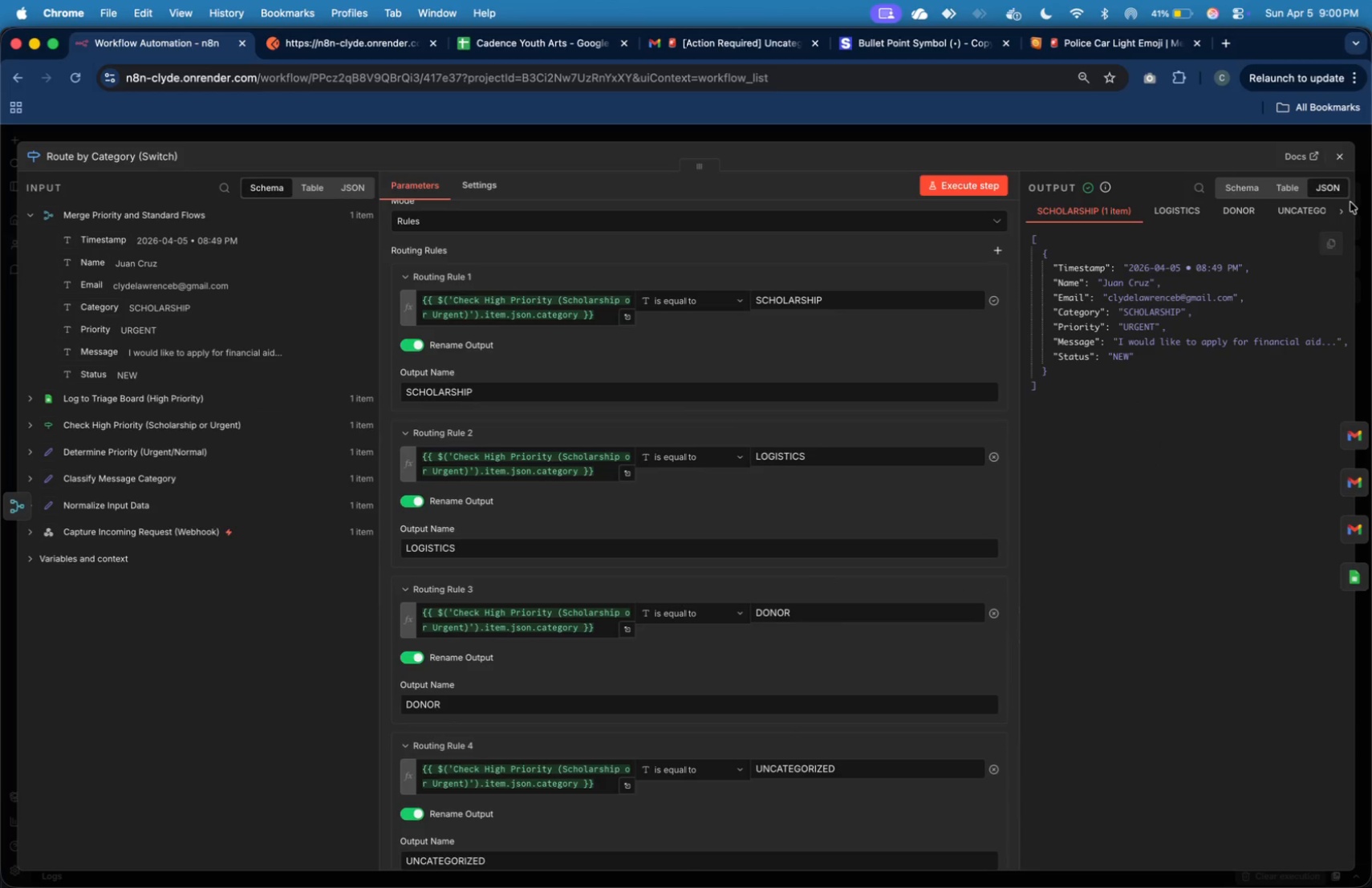 
left_click([1347, 158])
 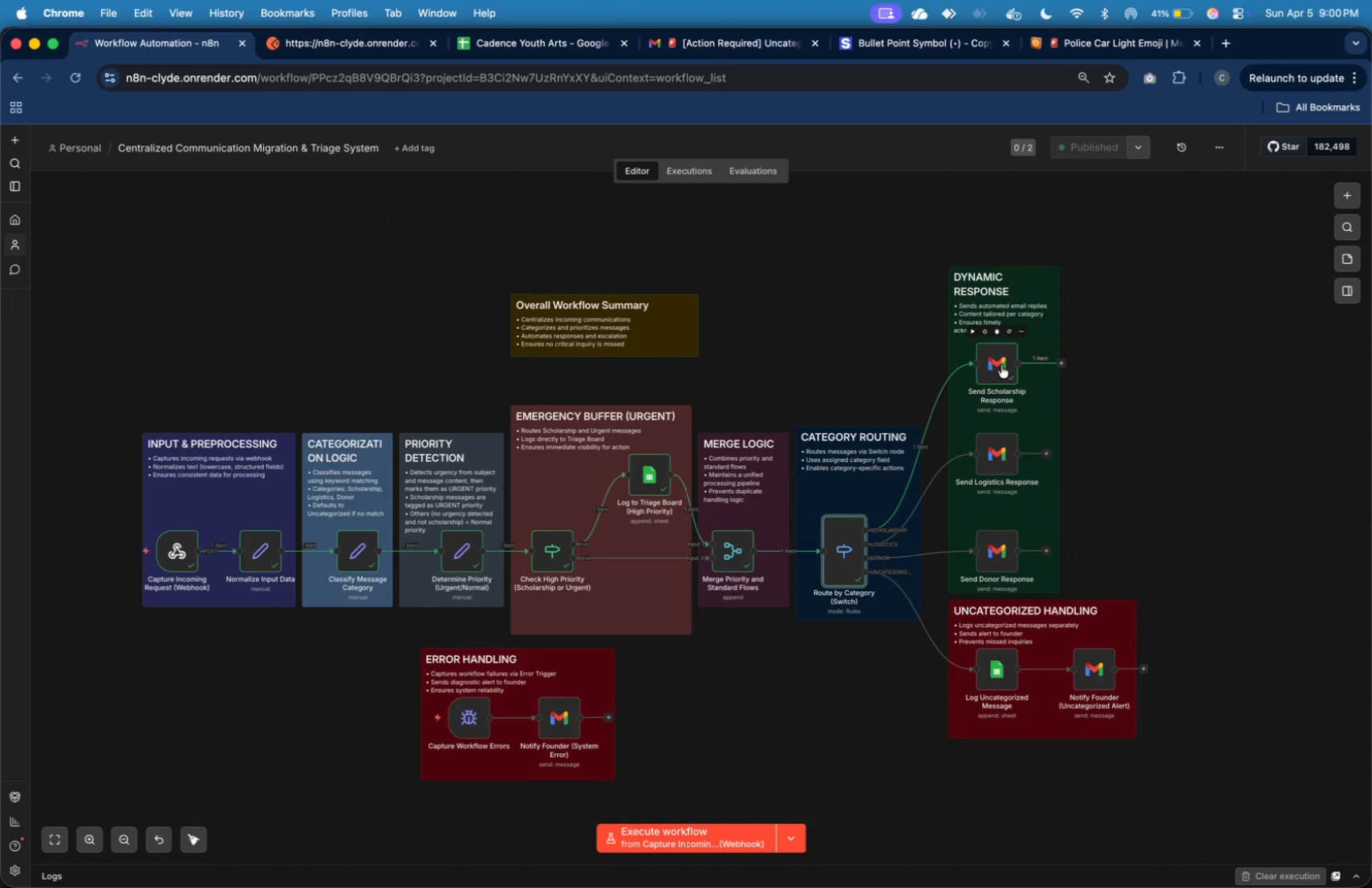 
double_click([1001, 365])
 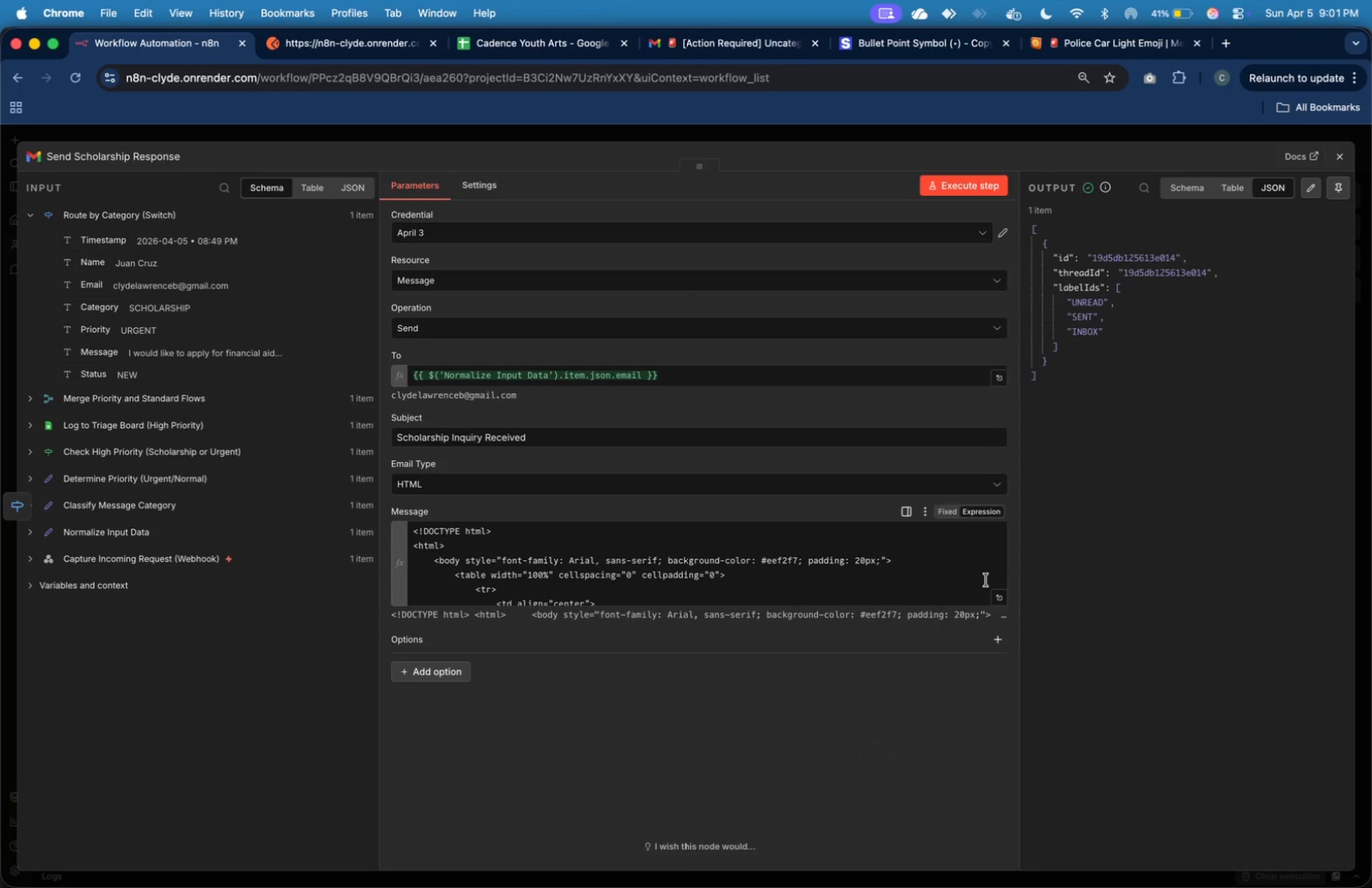 
wait(5.97)
 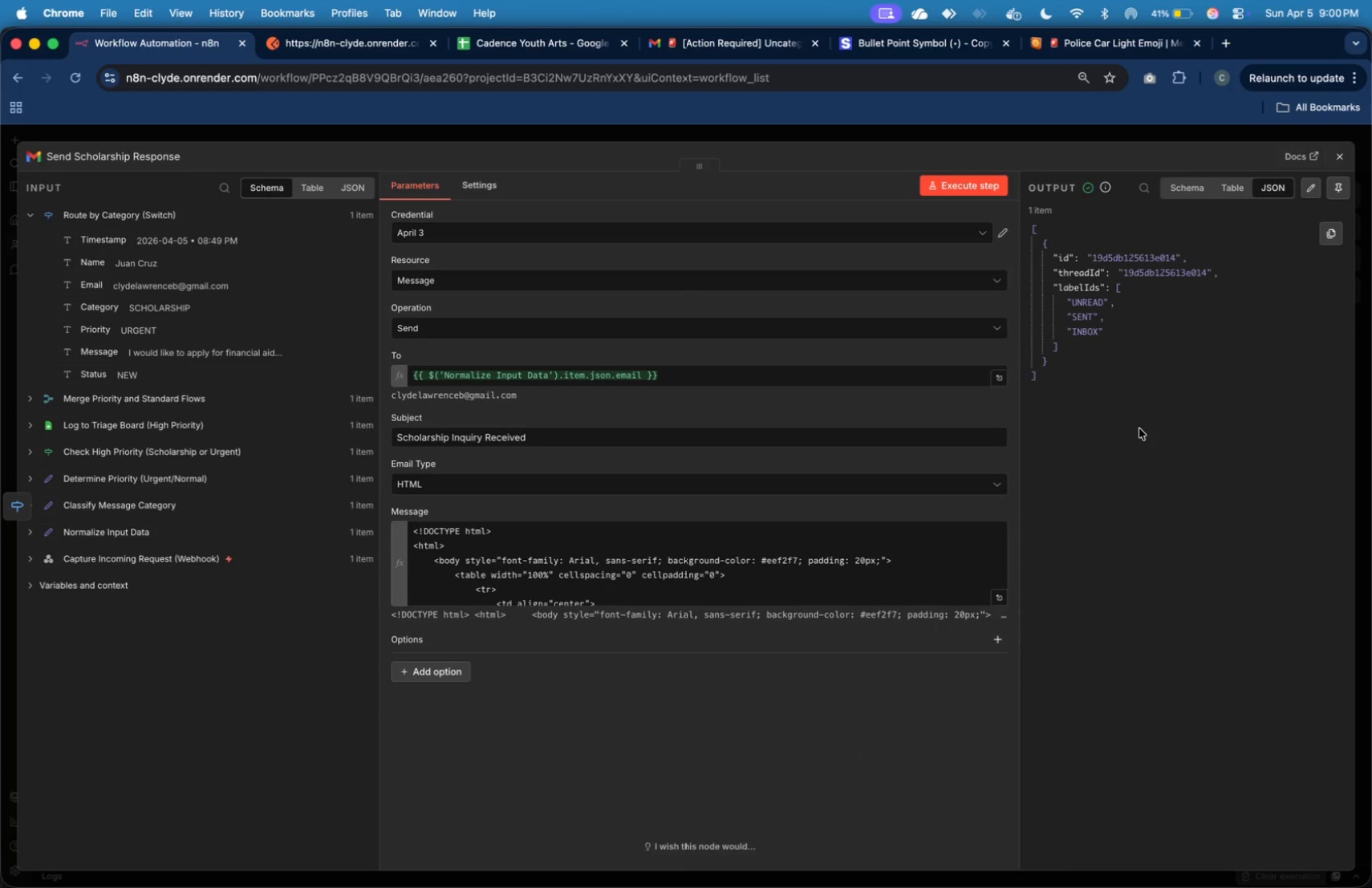 
key(Meta+Tab)